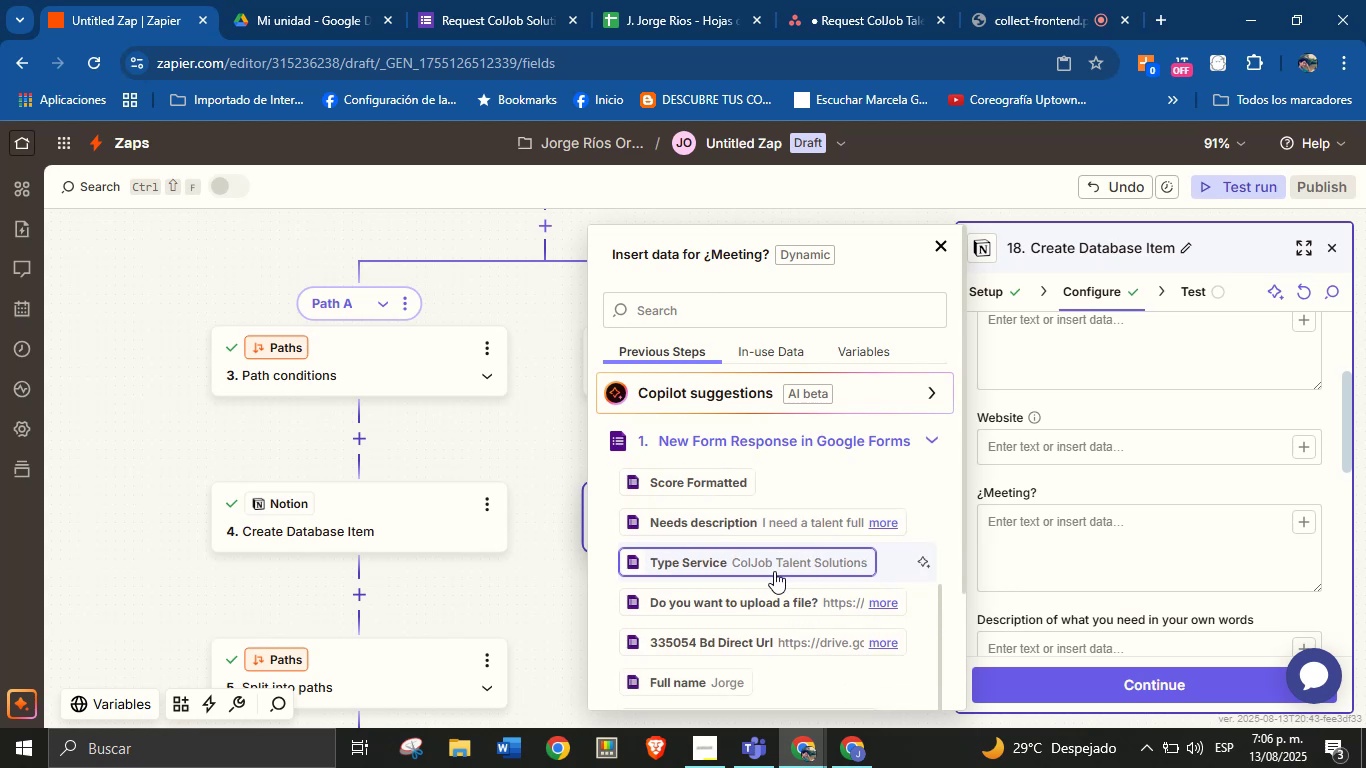 
wait(5.15)
 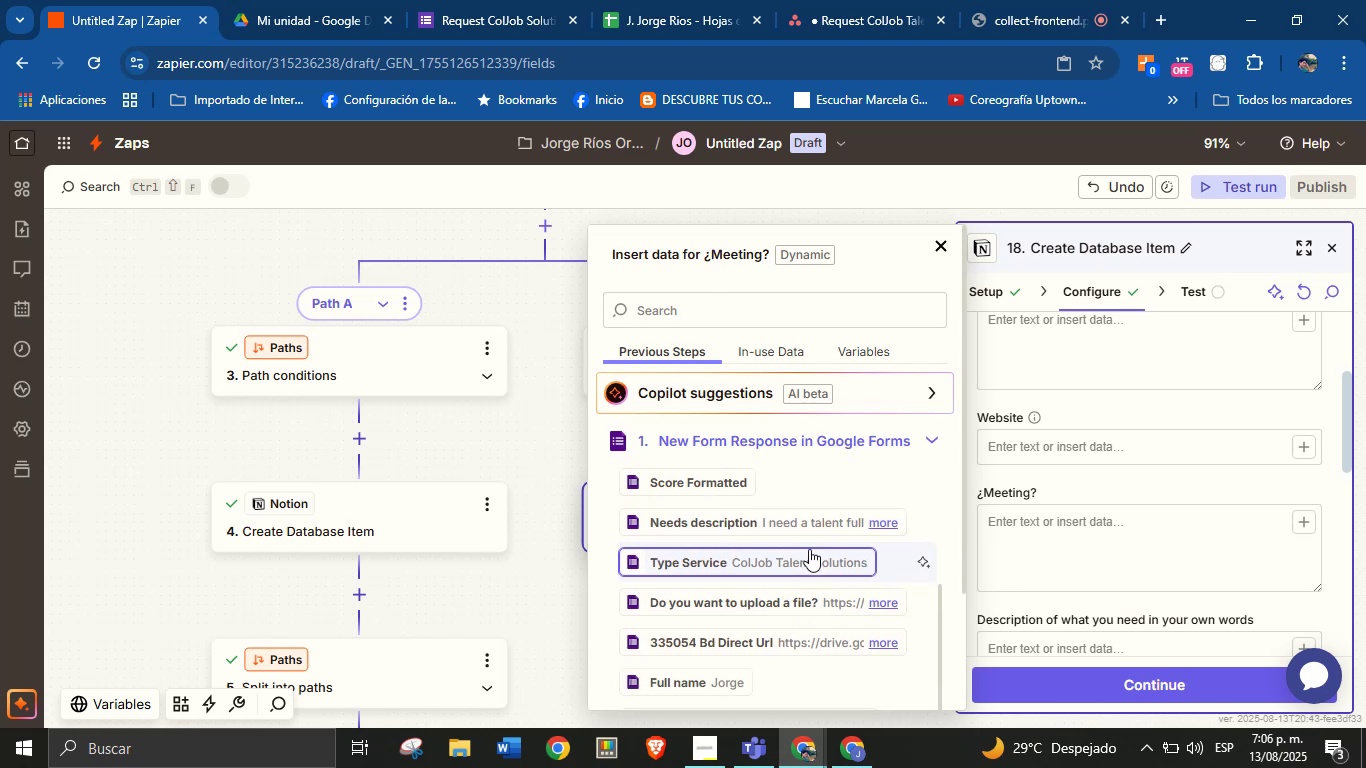 
left_click([1083, 499])
 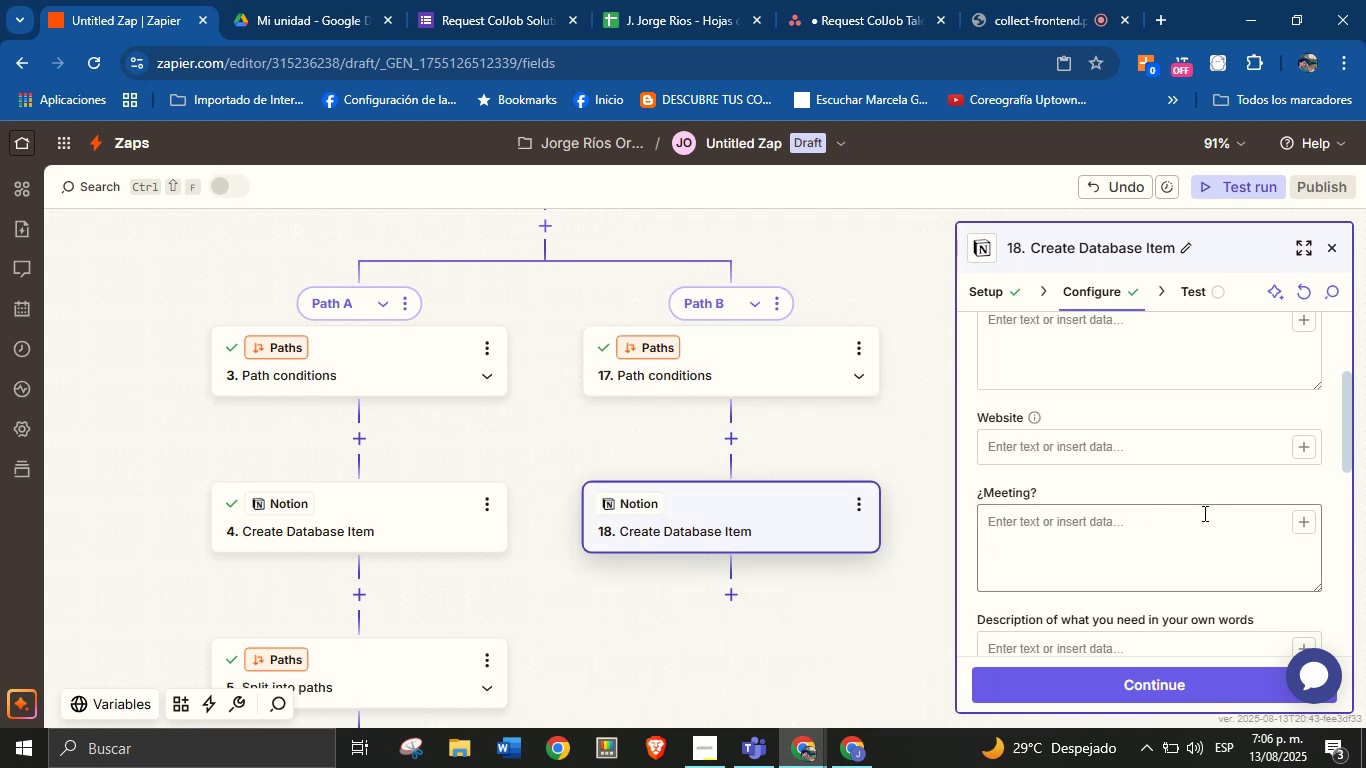 
scroll: coordinate [1197, 506], scroll_direction: down, amount: 1.0
 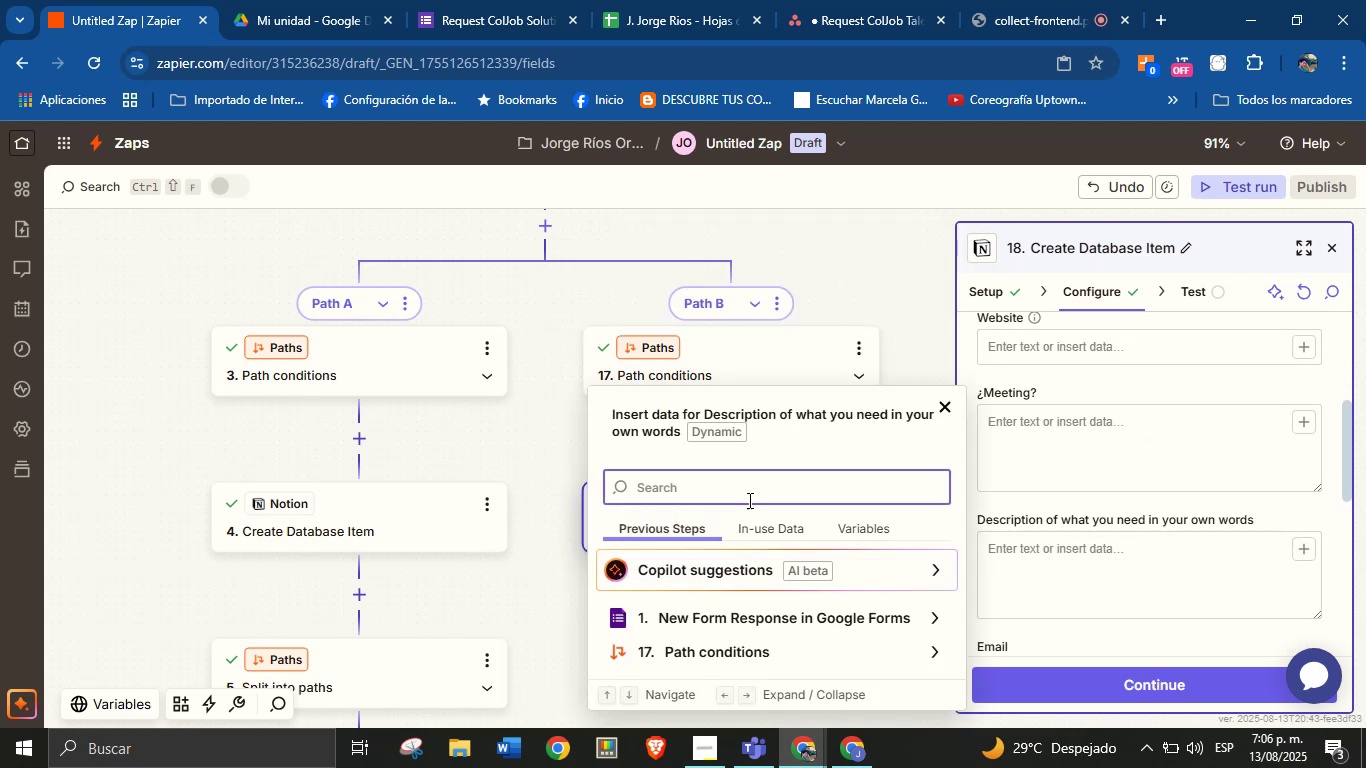 
left_click([748, 497])
 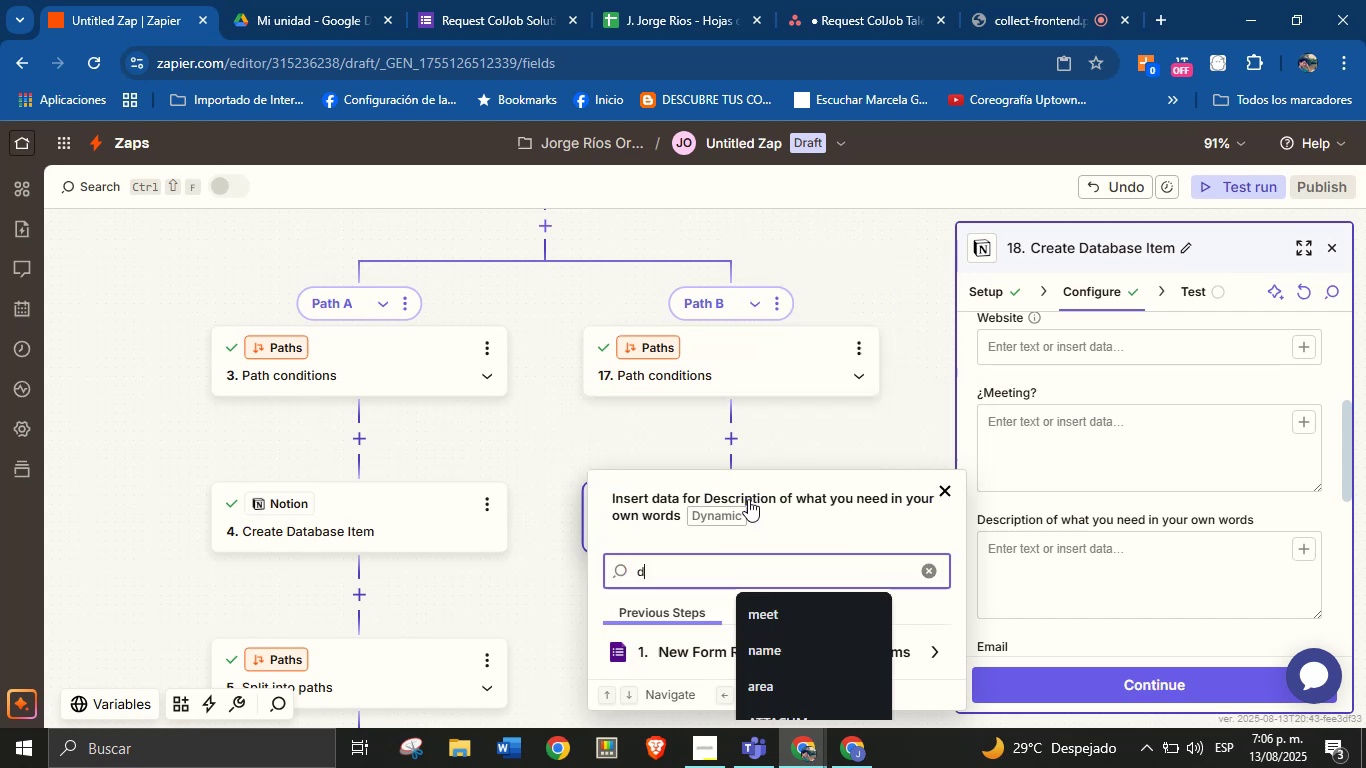 
type(des)
 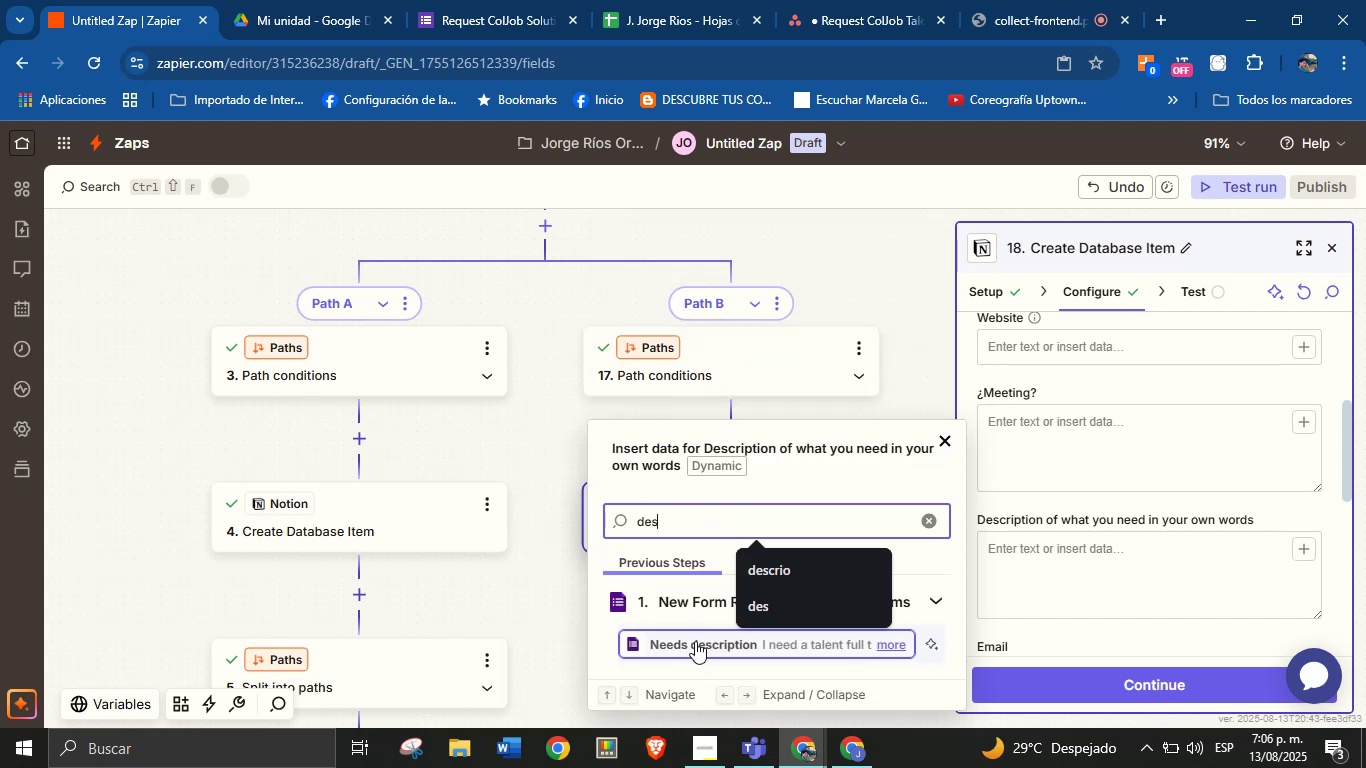 
left_click([695, 641])
 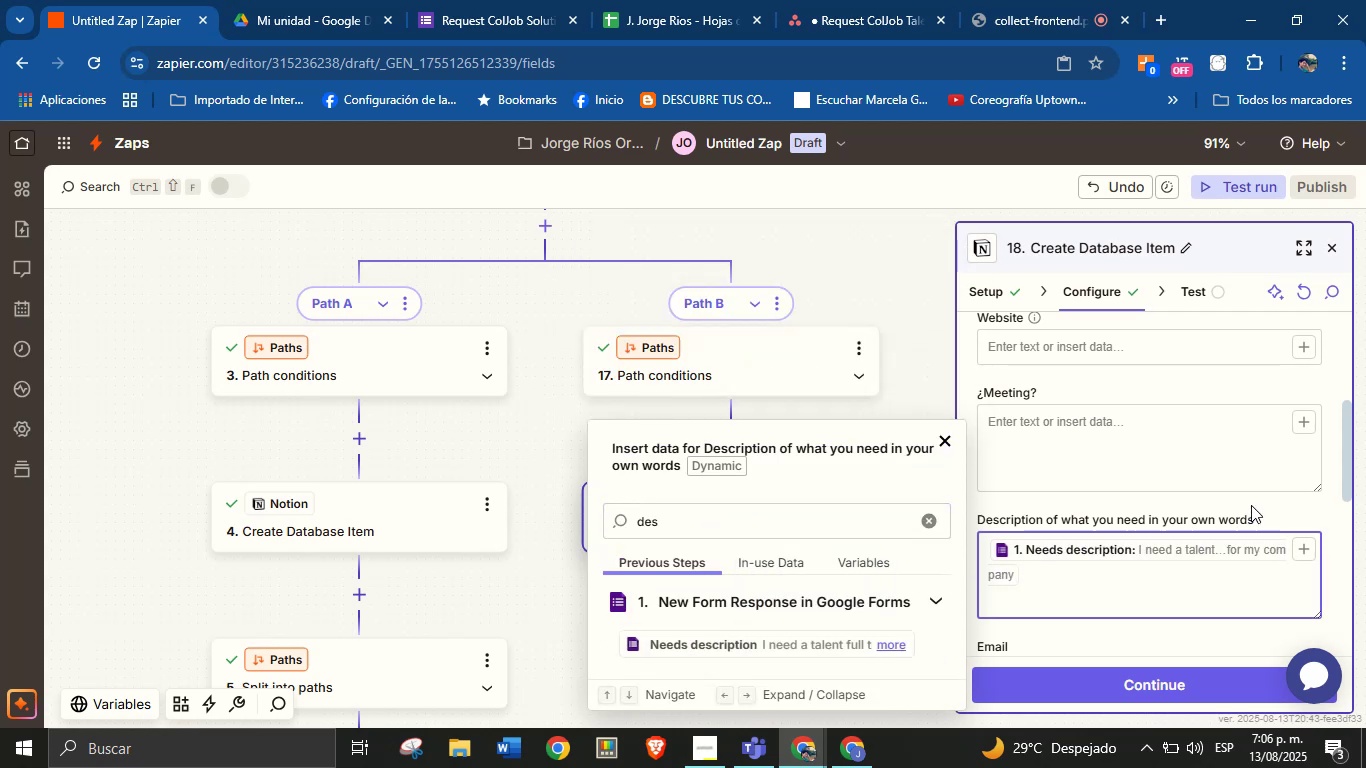 
left_click([1251, 505])
 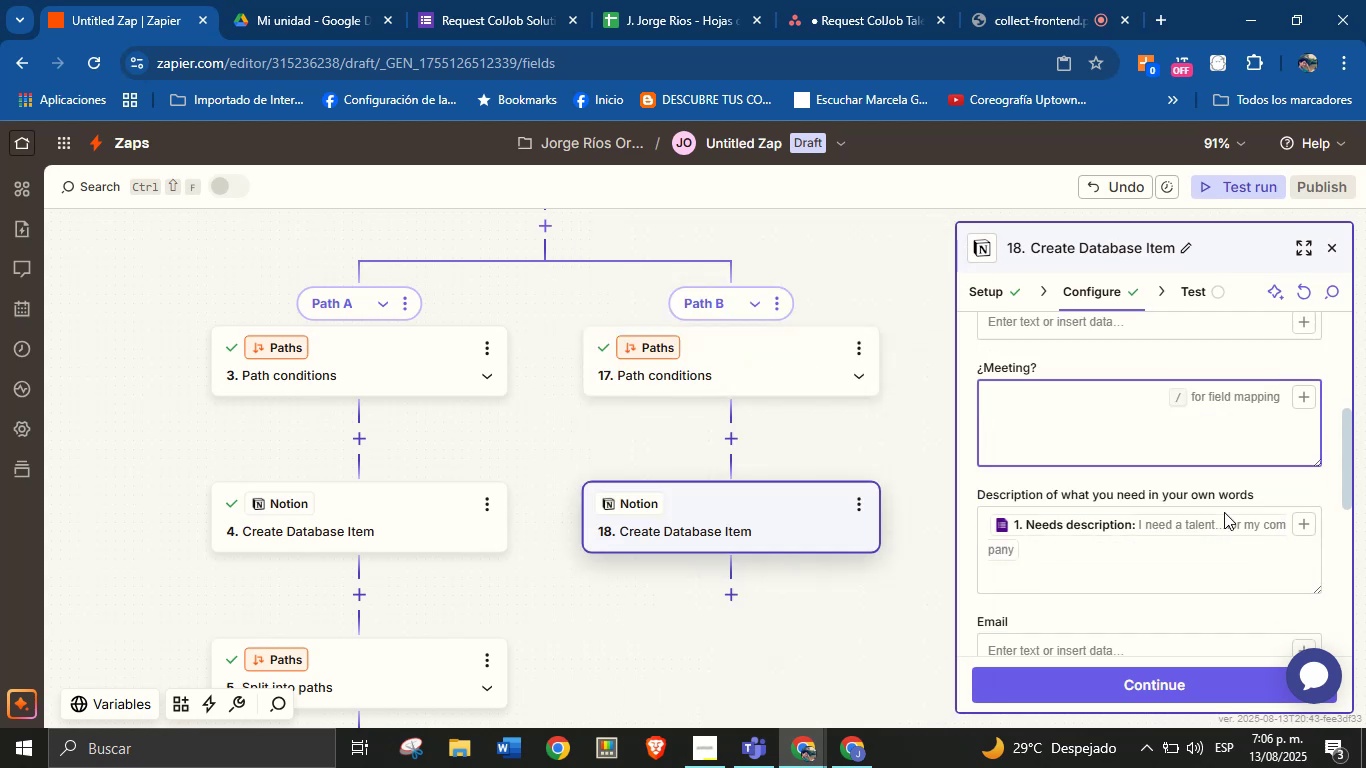 
scroll: coordinate [1224, 512], scroll_direction: down, amount: 2.0
 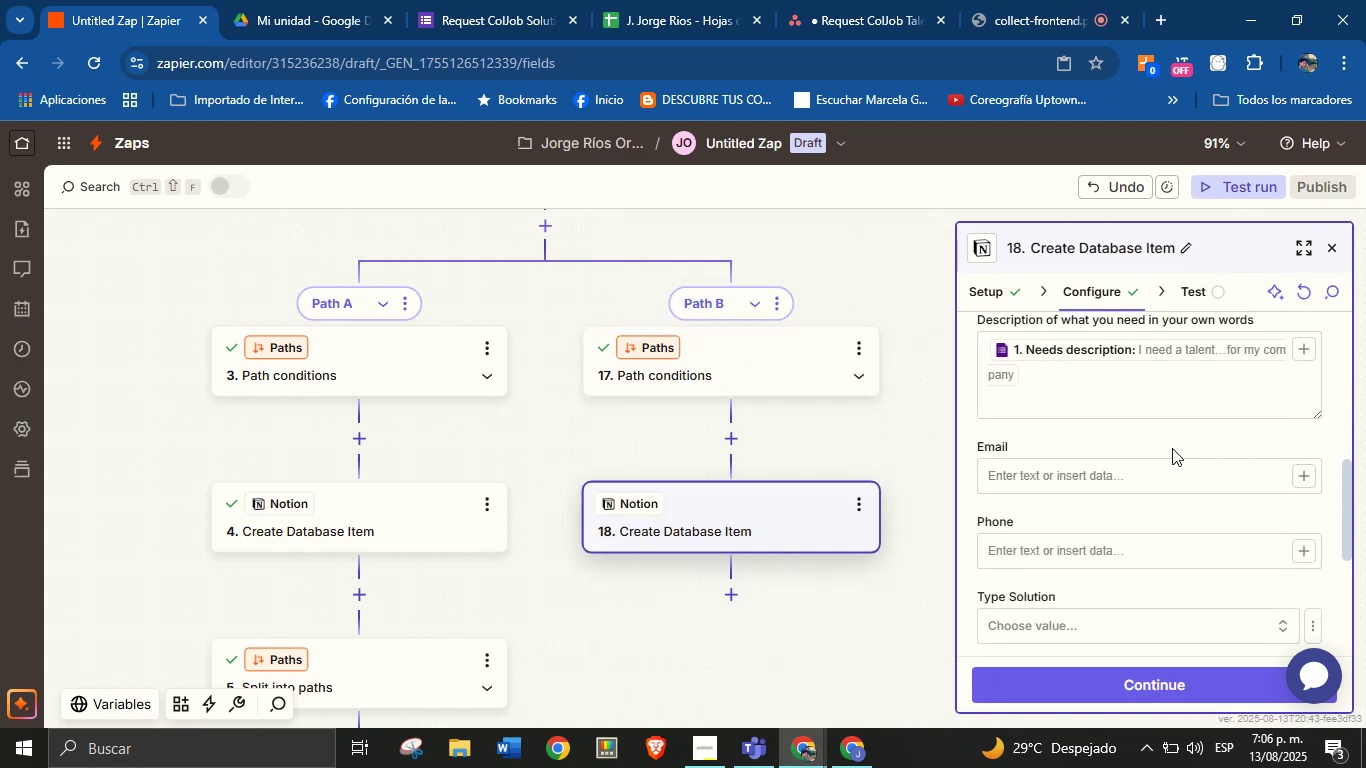 
left_click([1172, 448])
 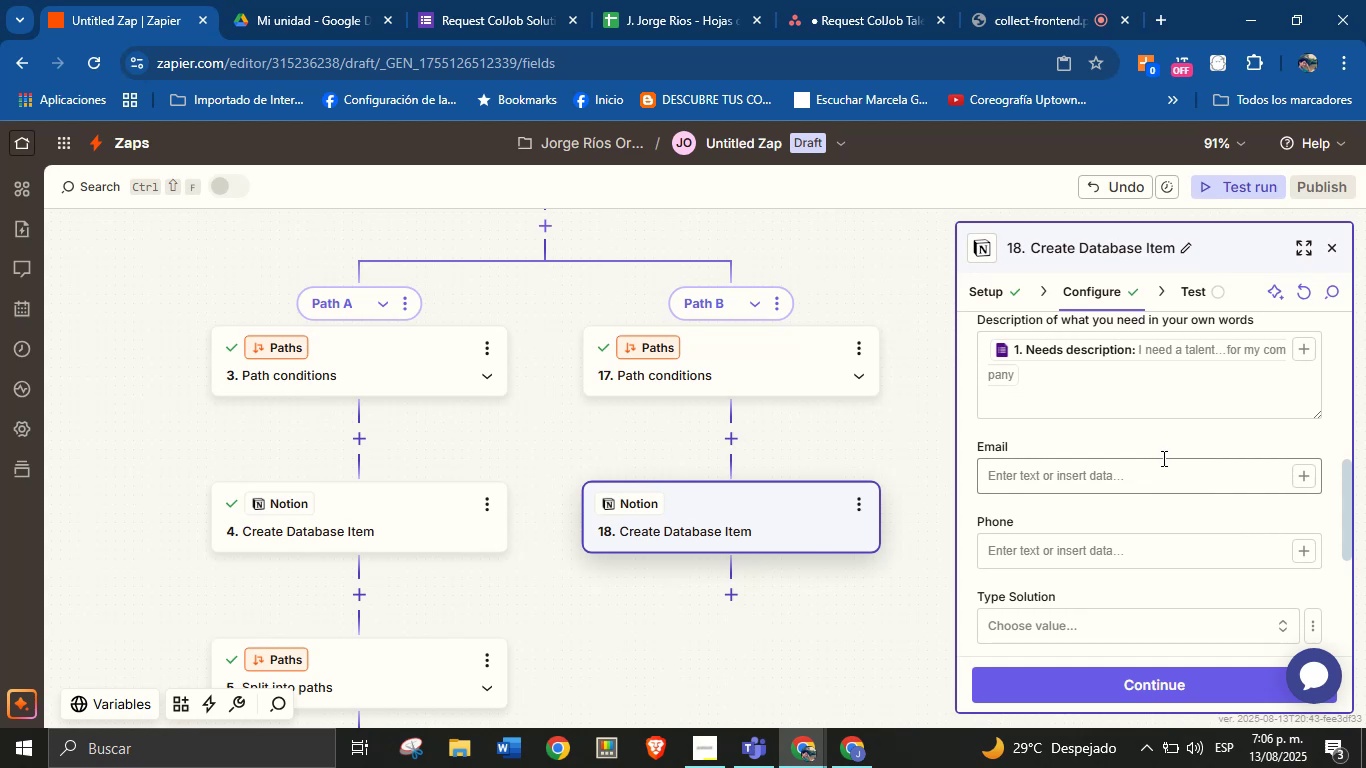 
wait(14.91)
 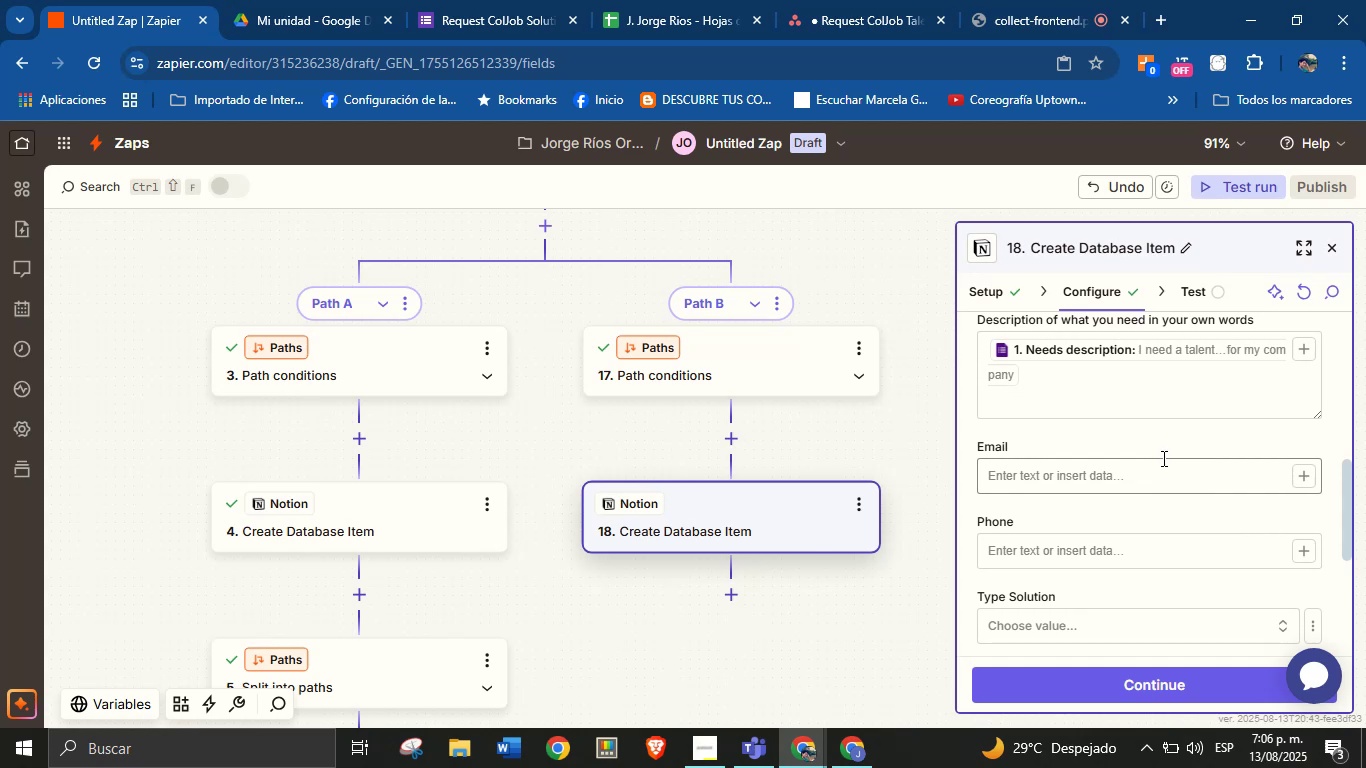 
left_click([1290, 478])
 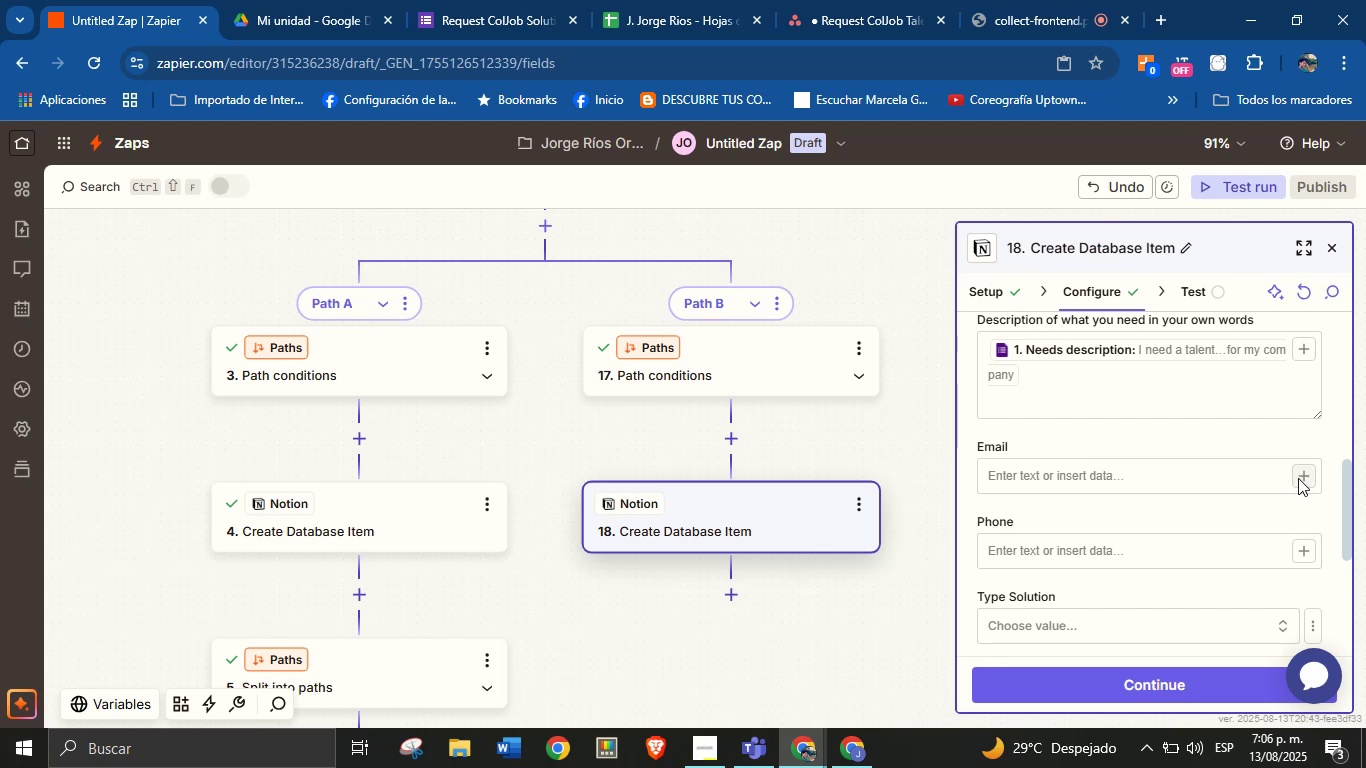 
left_click([1298, 478])
 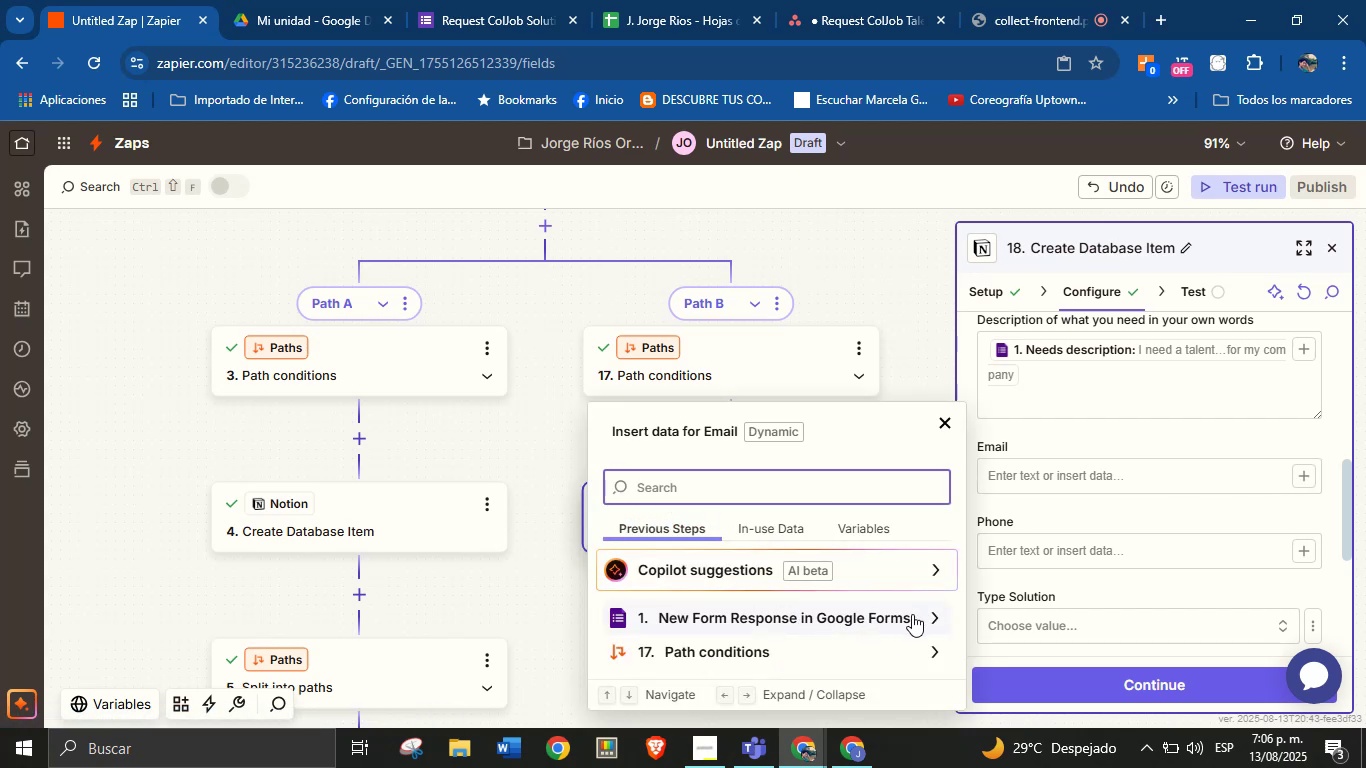 
left_click([916, 614])
 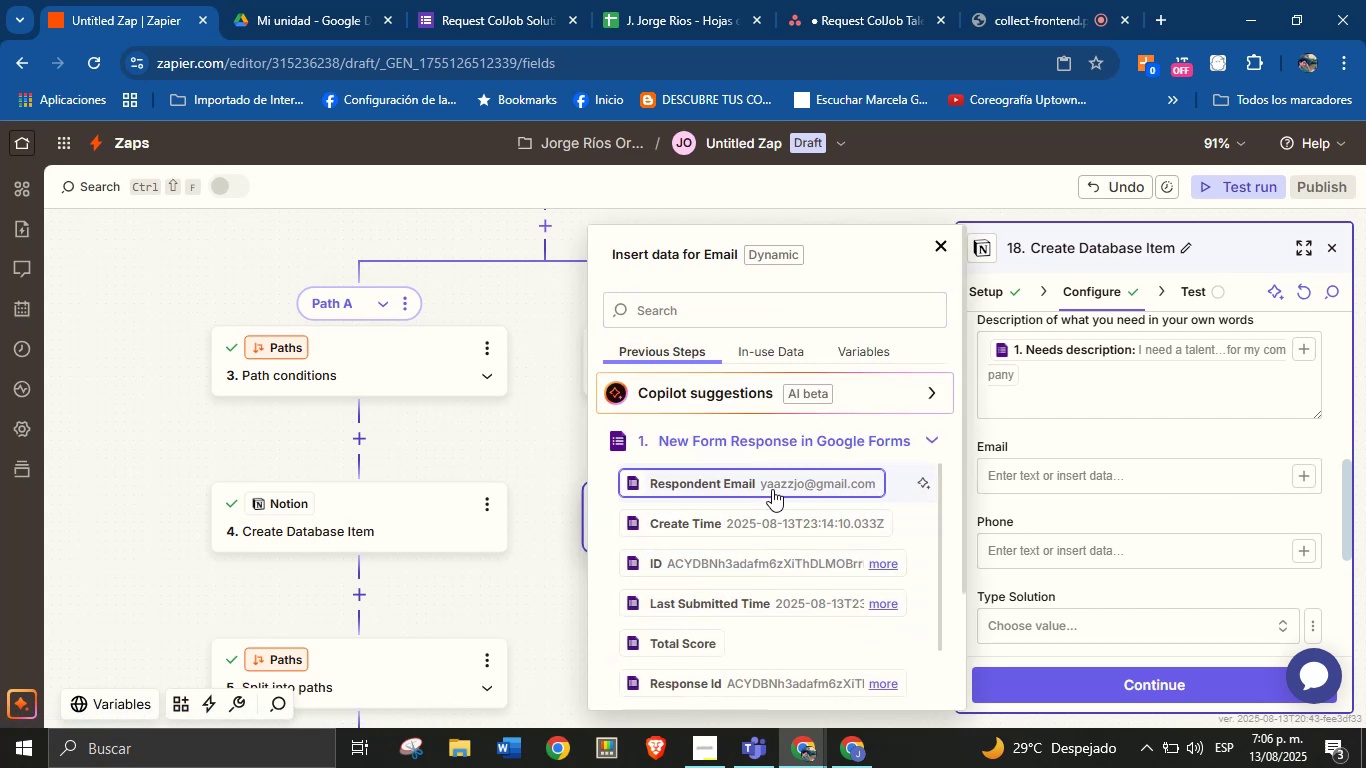 
left_click([772, 489])
 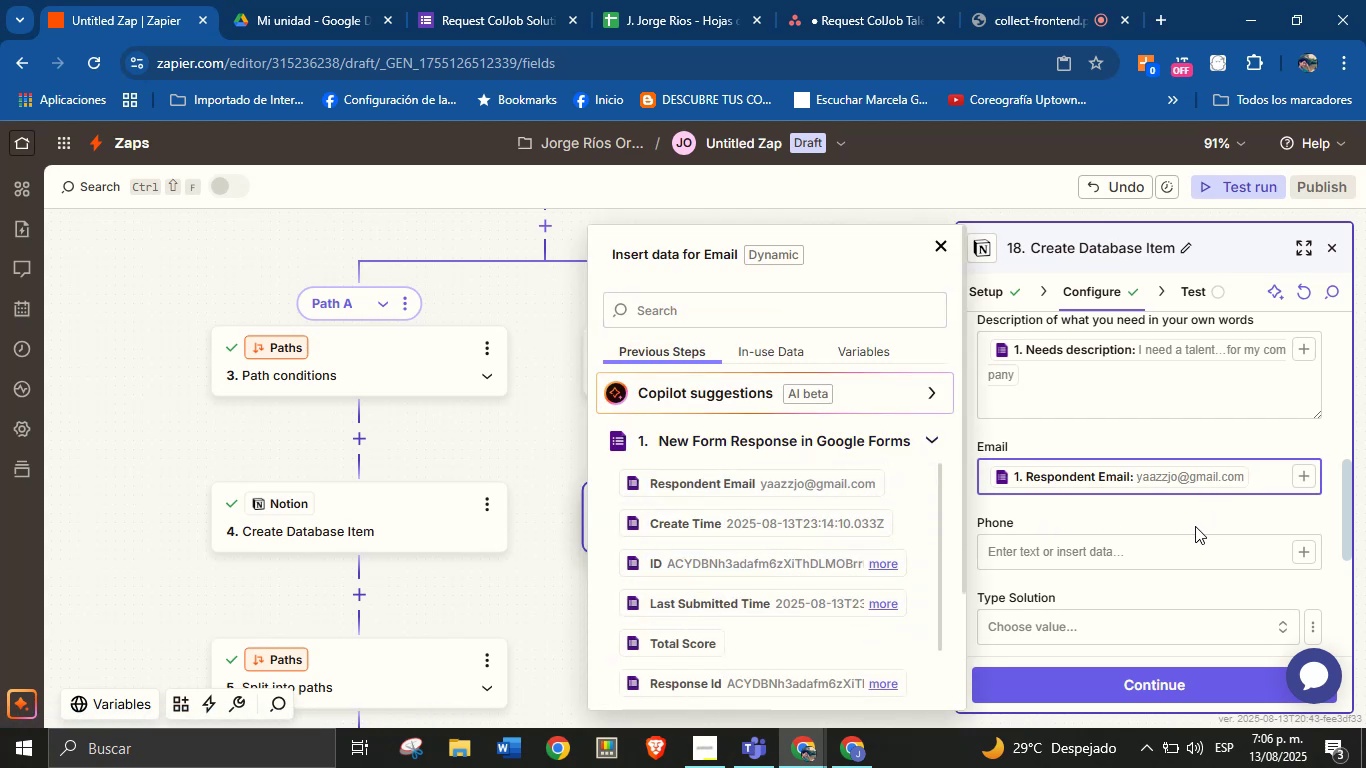 
left_click([1195, 526])
 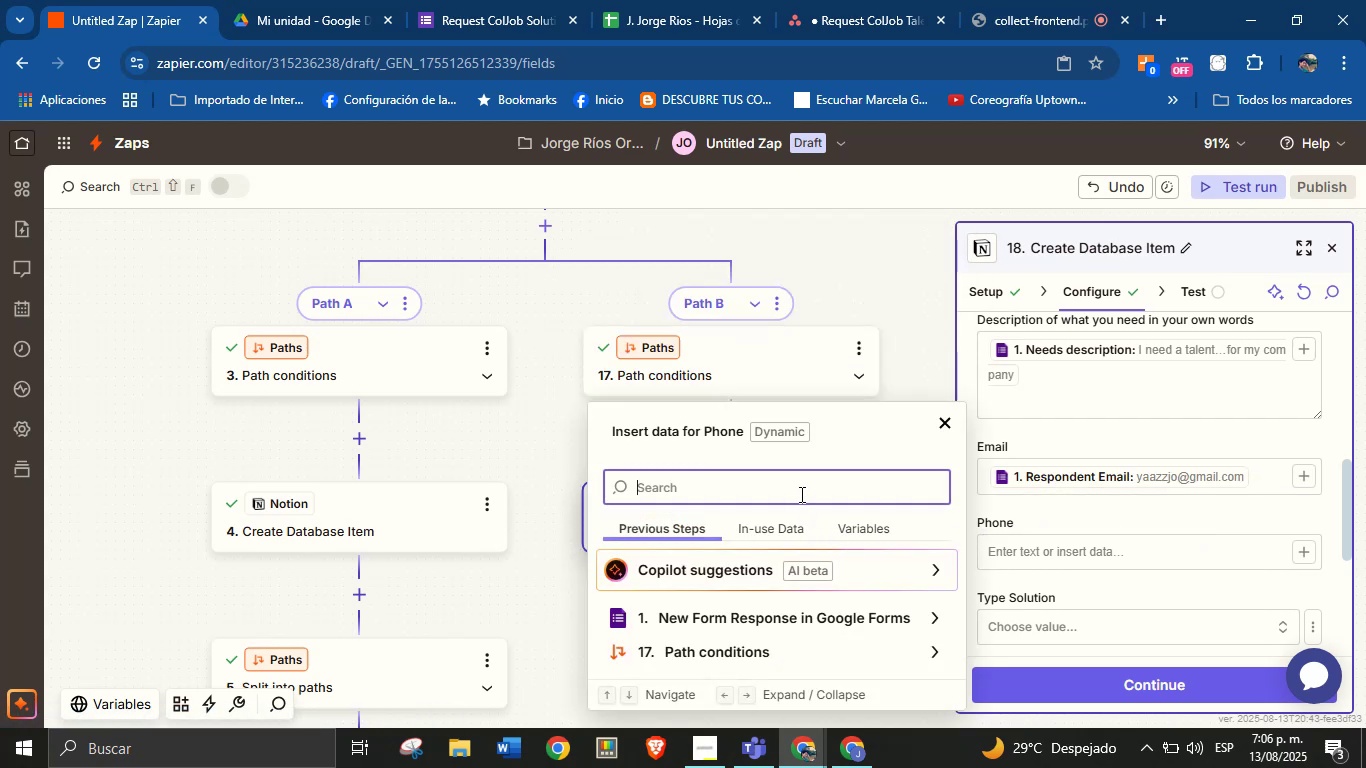 
type(phon)
 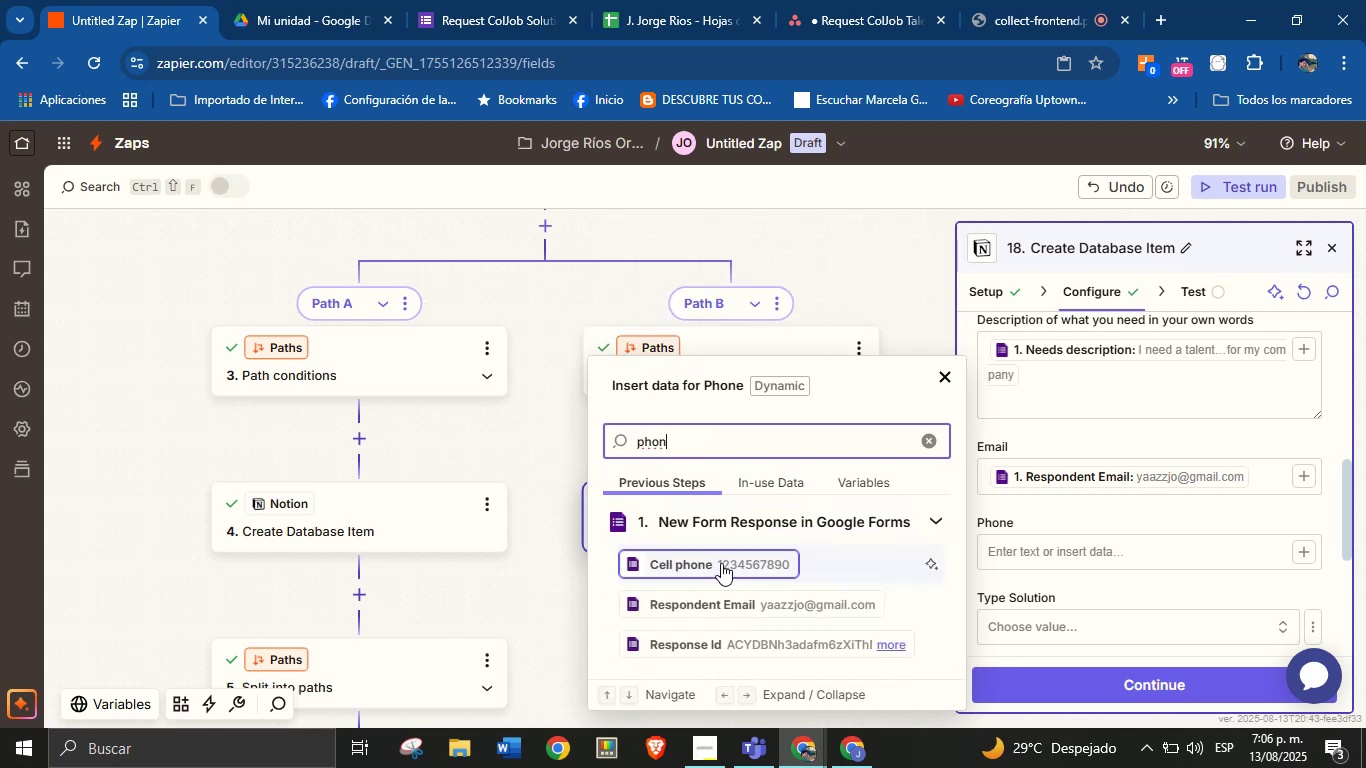 
left_click([724, 562])
 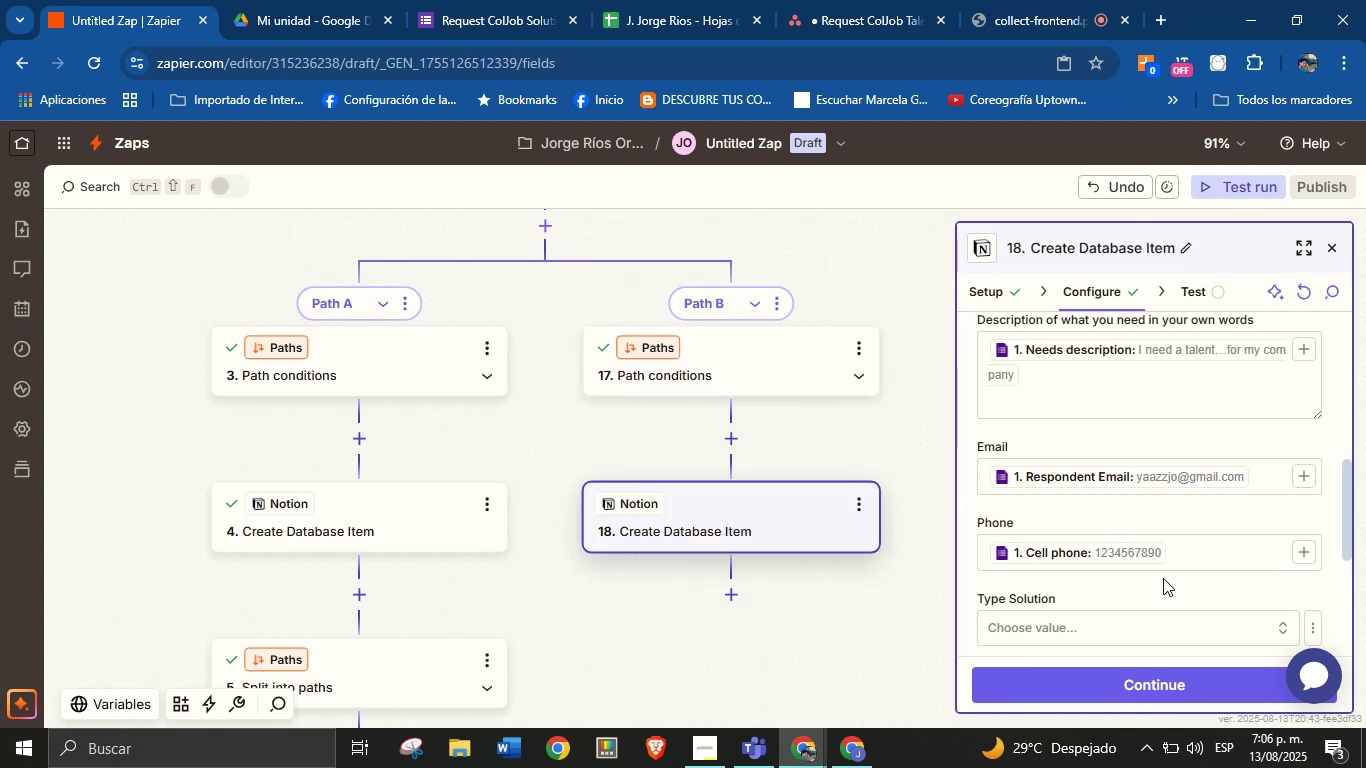 
left_click([1157, 585])
 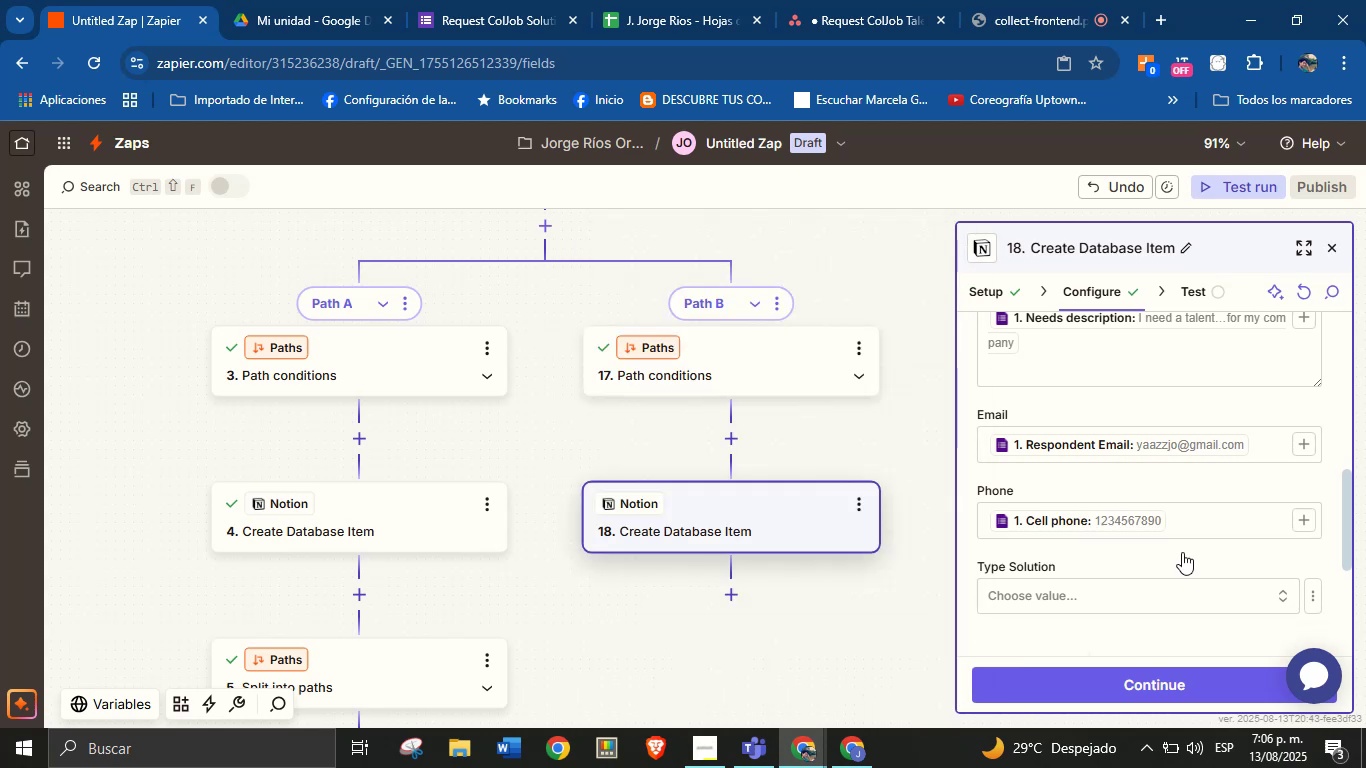 
scroll: coordinate [1182, 552], scroll_direction: down, amount: 1.0
 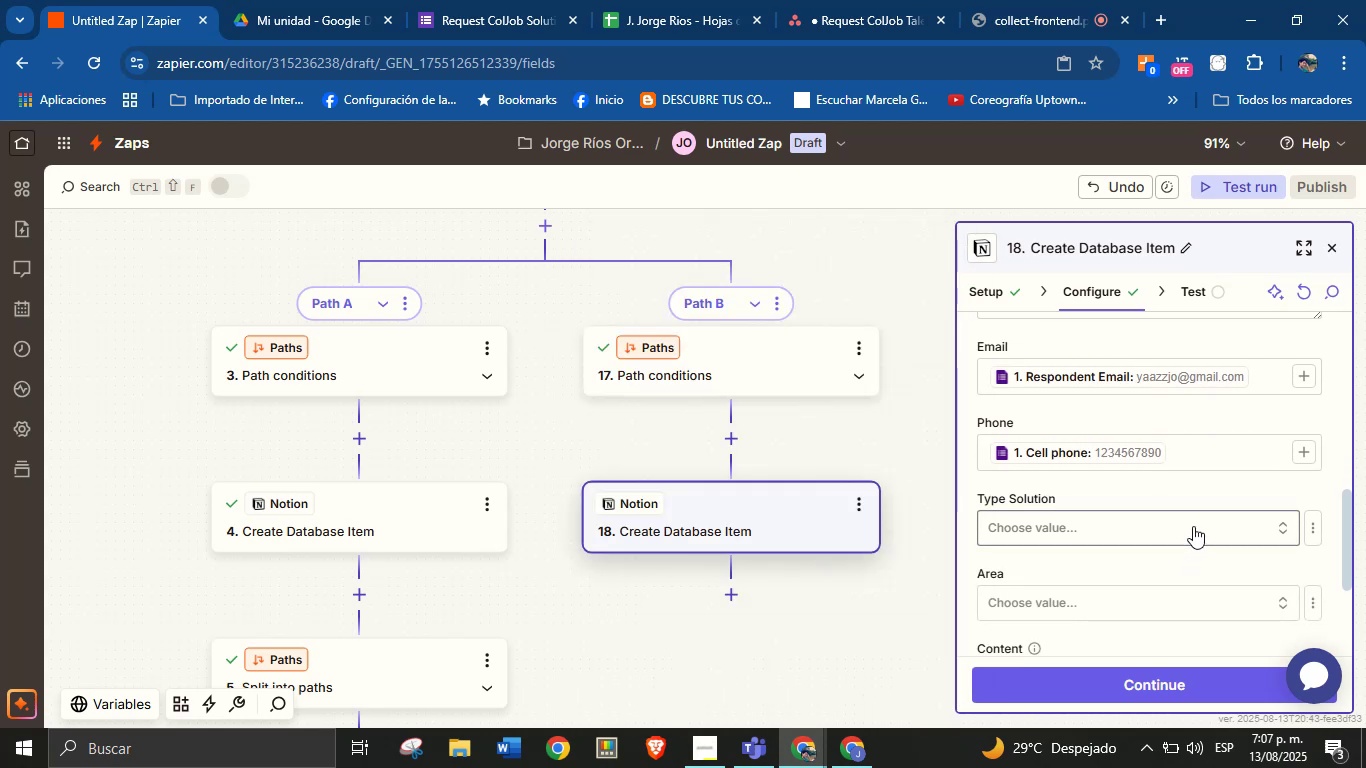 
left_click([1193, 526])
 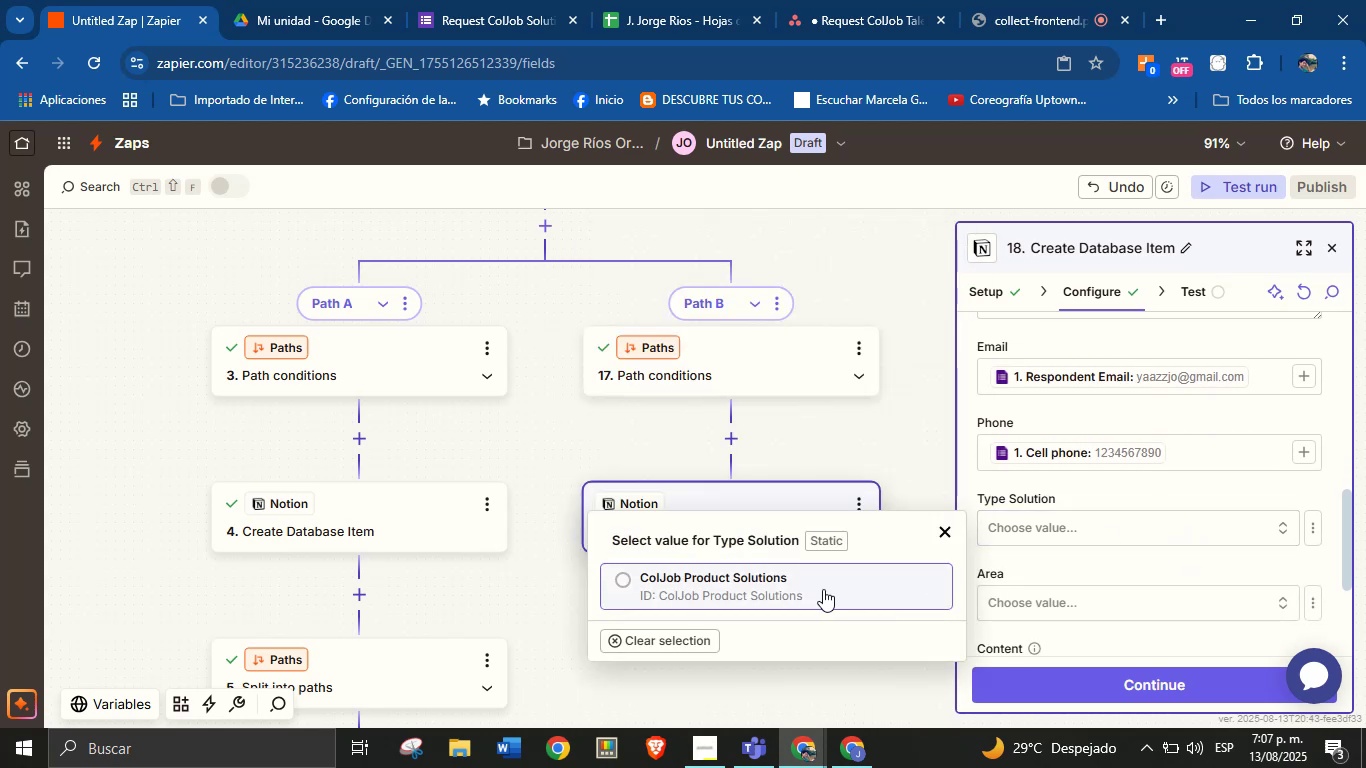 
left_click([823, 589])
 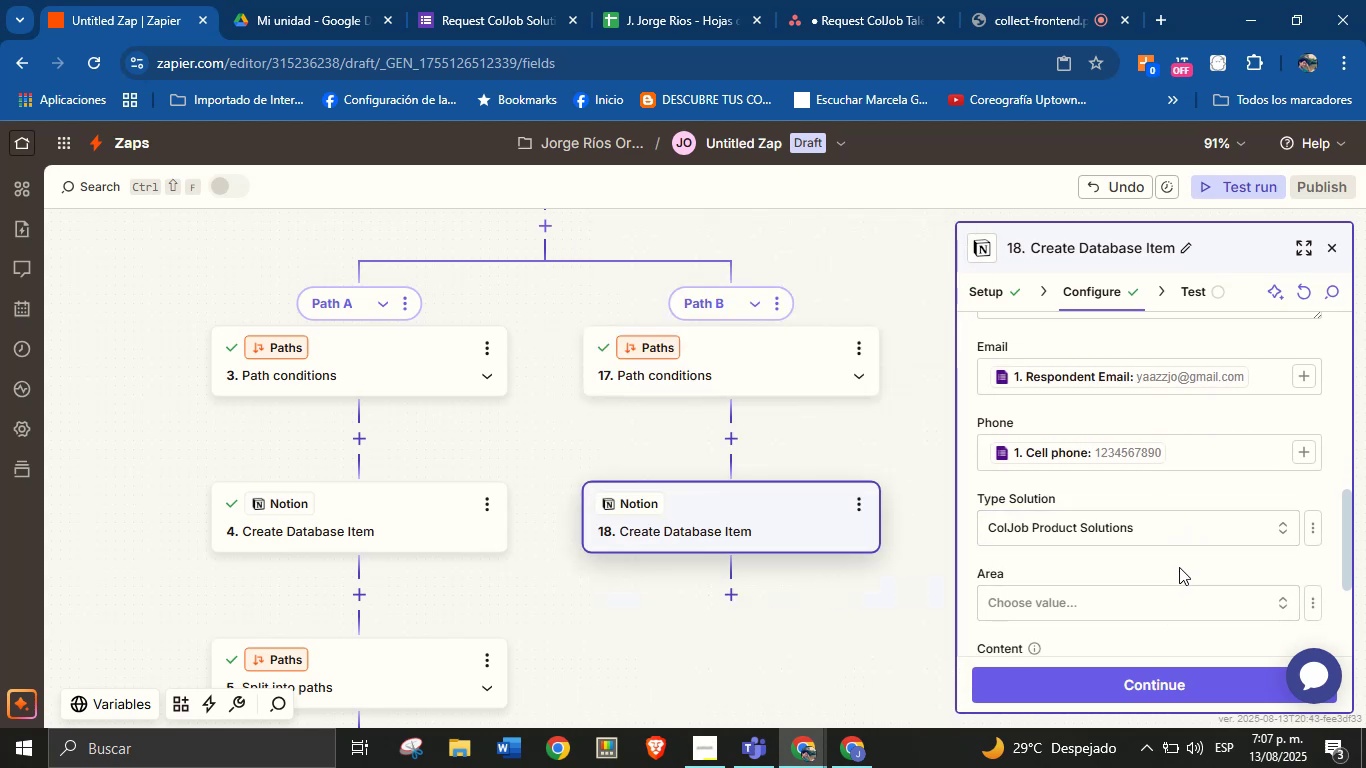 
left_click([1179, 567])
 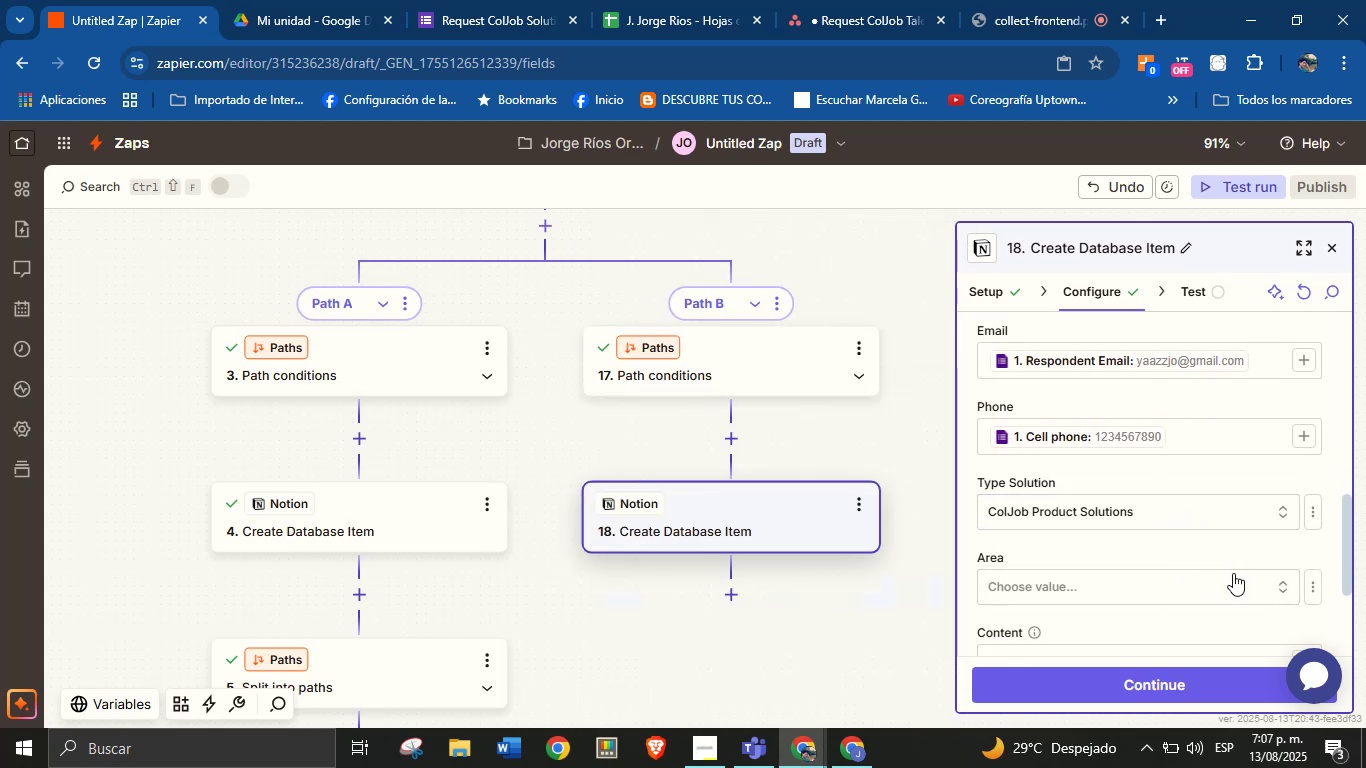 
scroll: coordinate [1234, 573], scroll_direction: down, amount: 1.0
 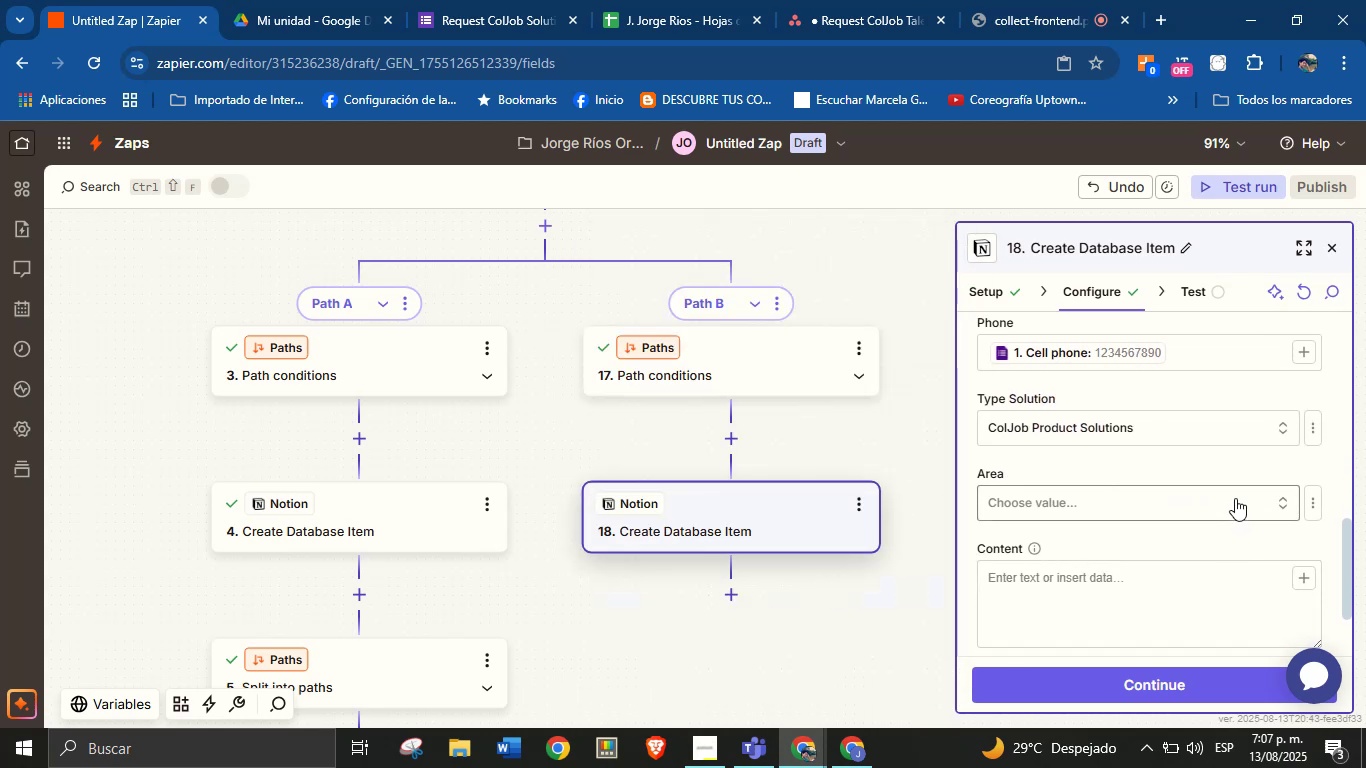 
left_click([1235, 498])
 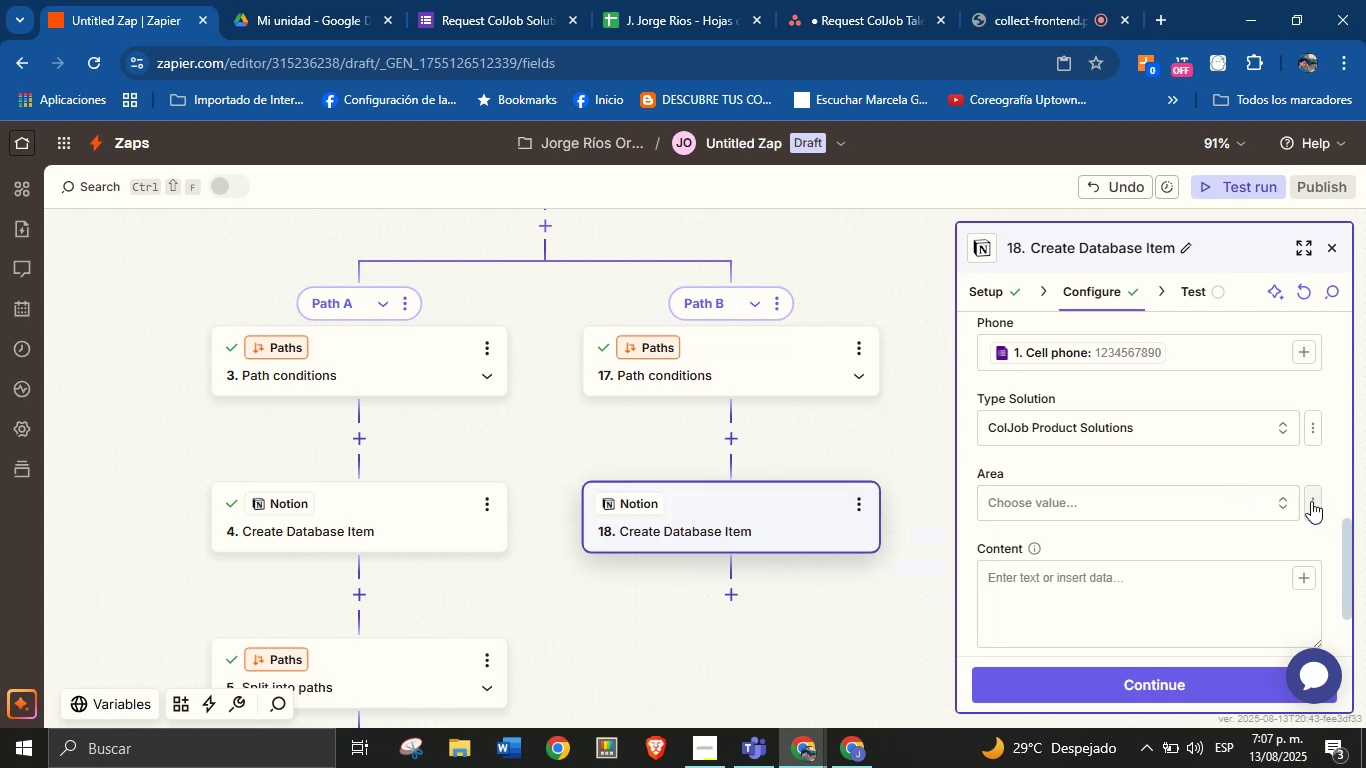 
left_click([1308, 503])
 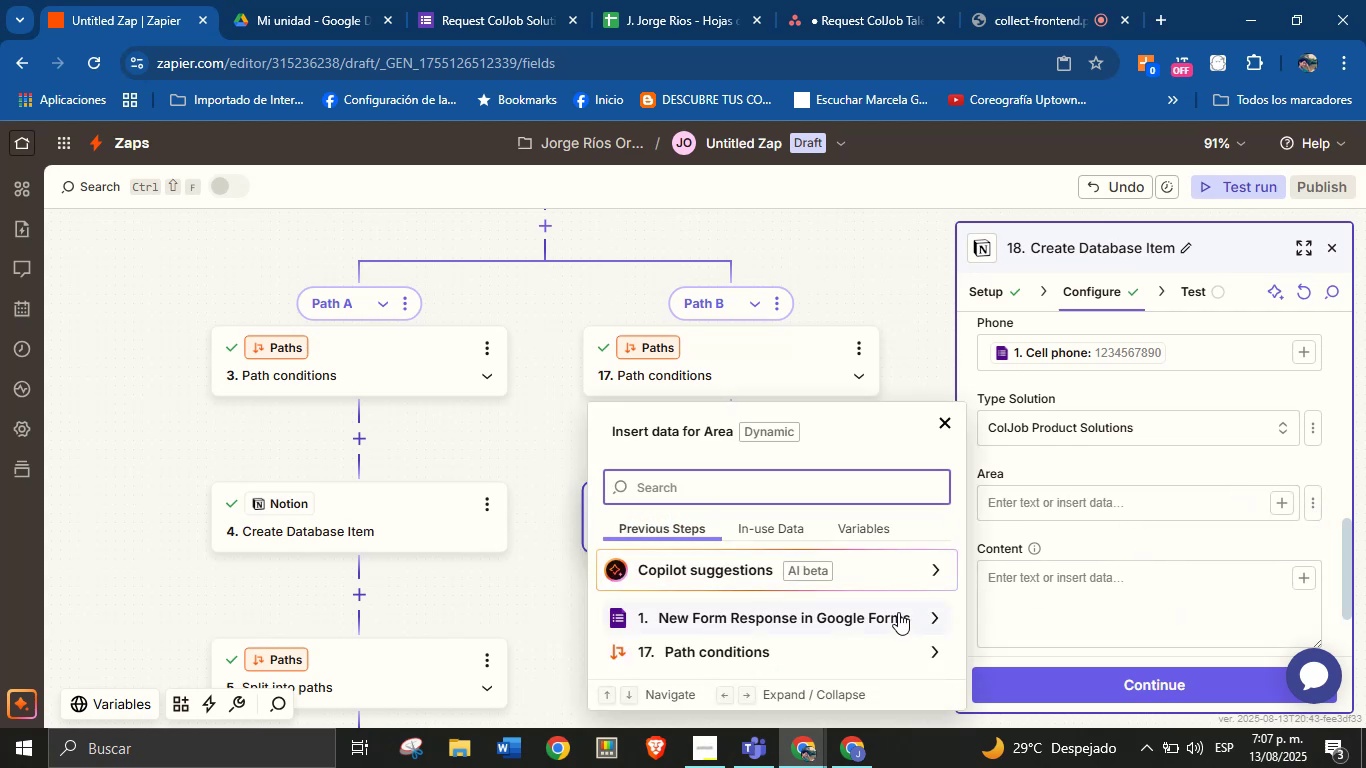 
left_click([926, 615])
 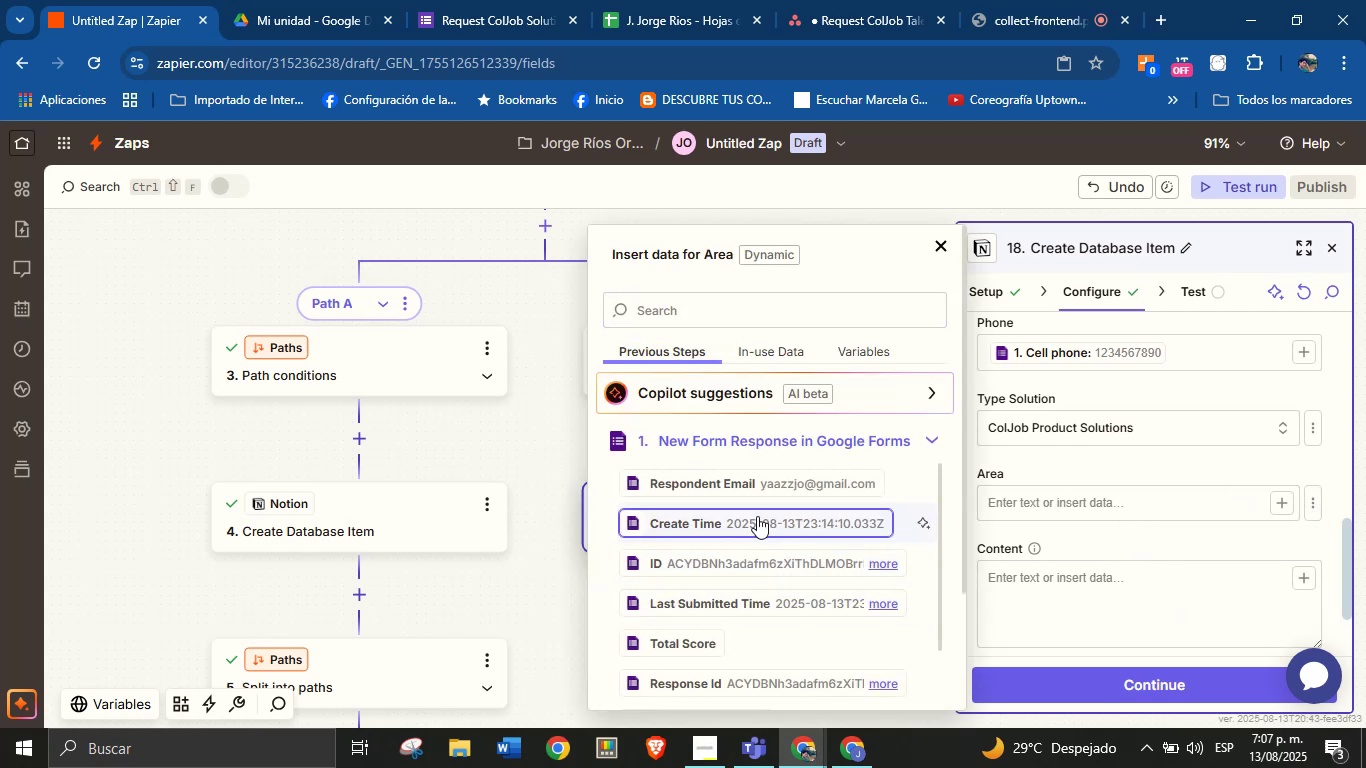 
scroll: coordinate [740, 559], scroll_direction: down, amount: 5.0
 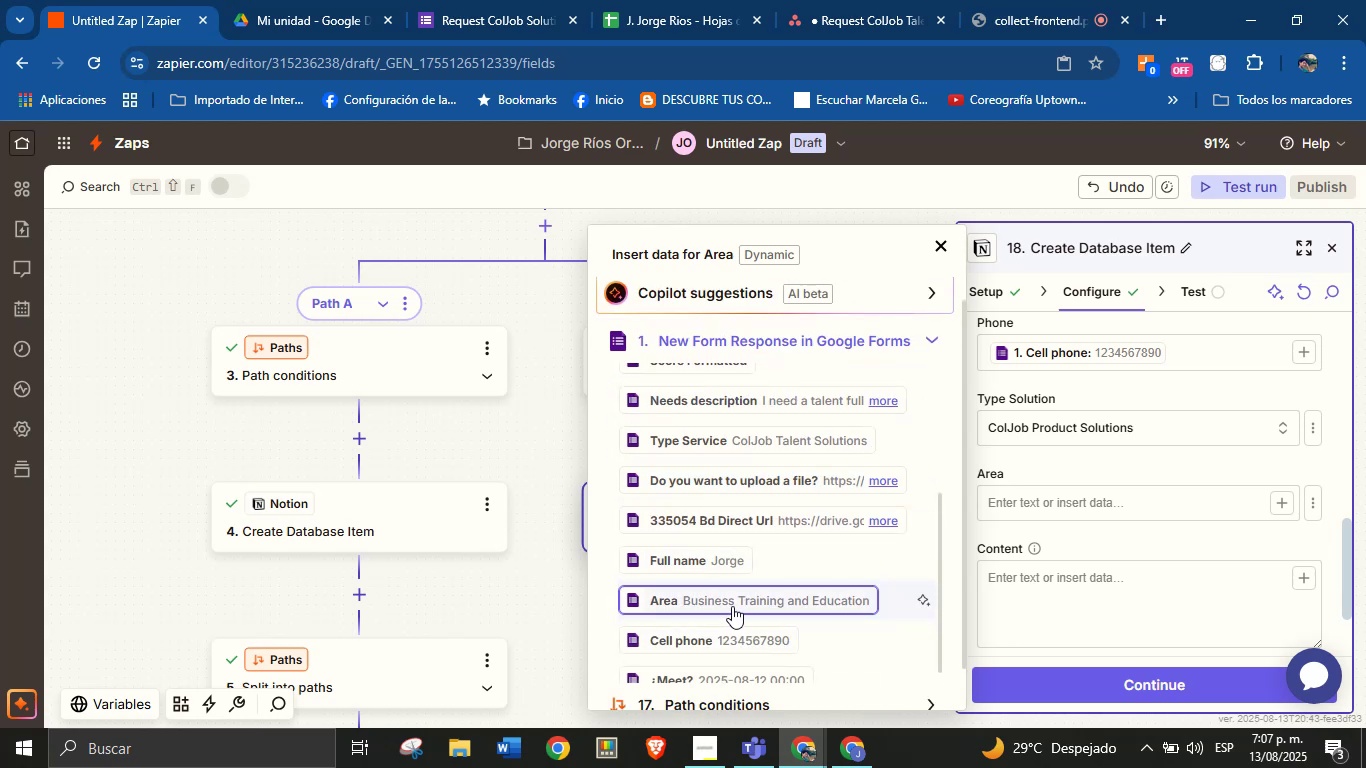 
left_click([732, 606])
 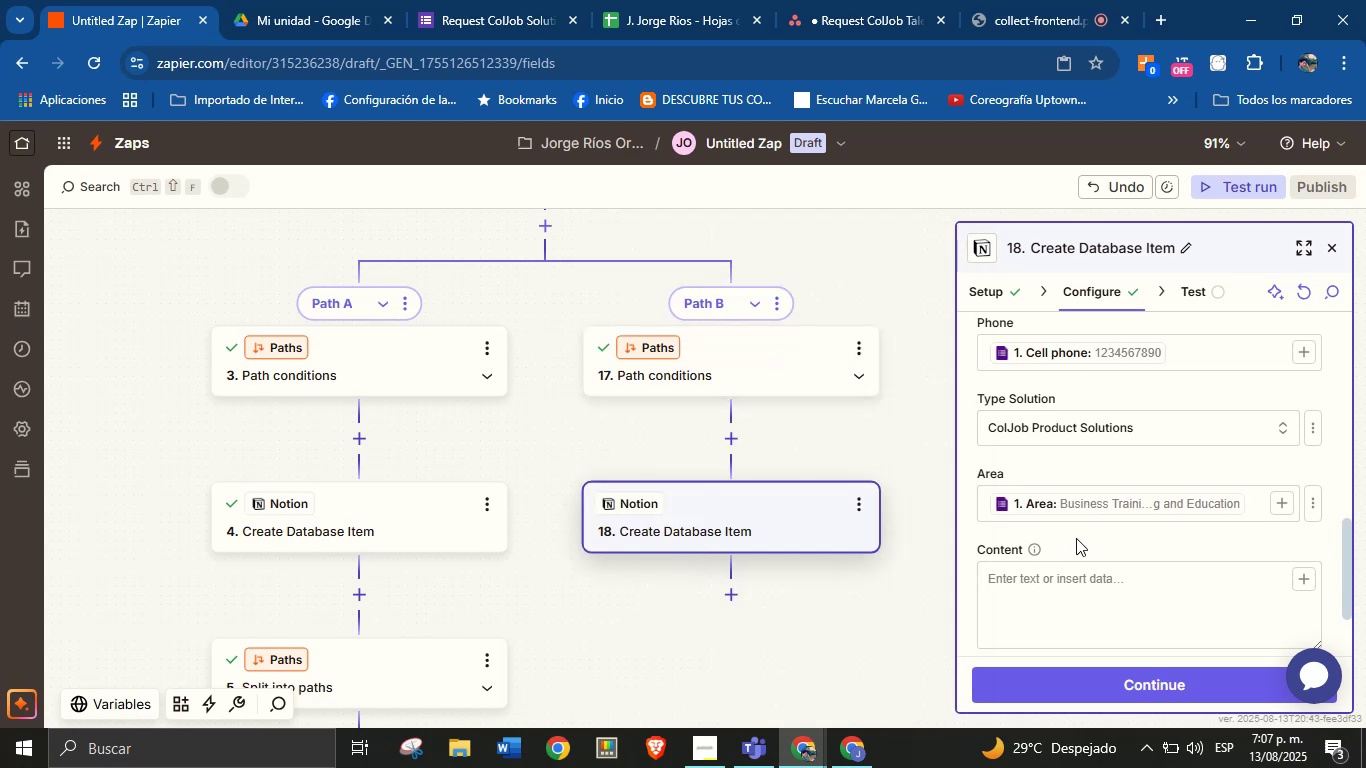 
left_click([1076, 538])
 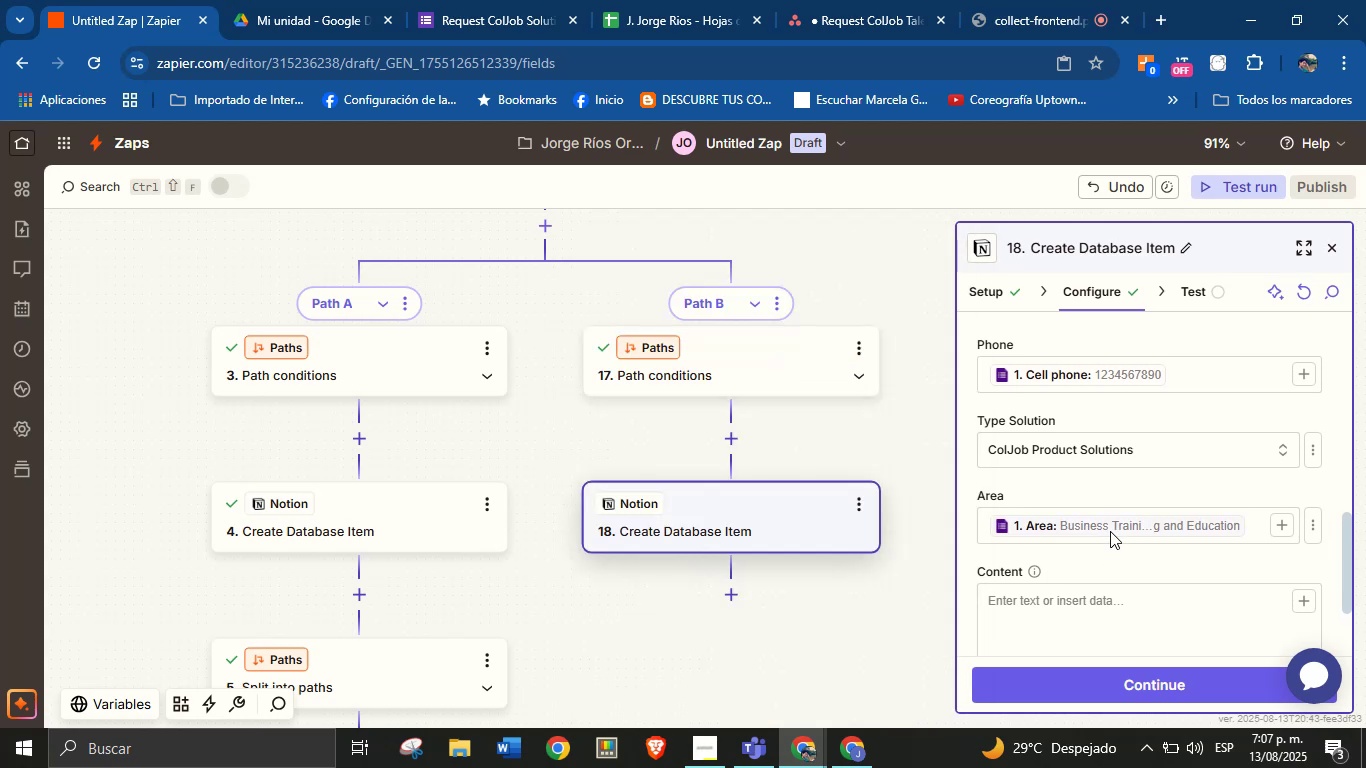 
scroll: coordinate [1090, 535], scroll_direction: down, amount: 4.0
 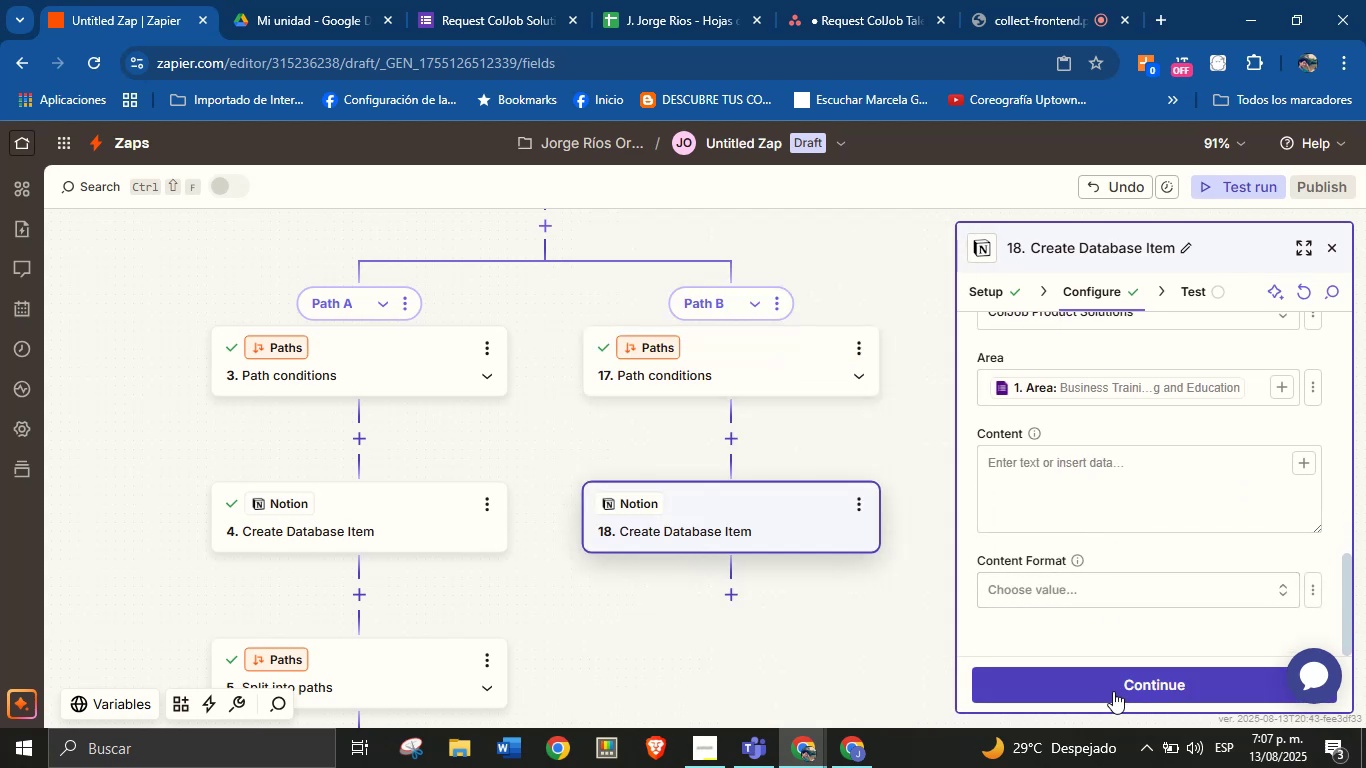 
left_click([1113, 691])
 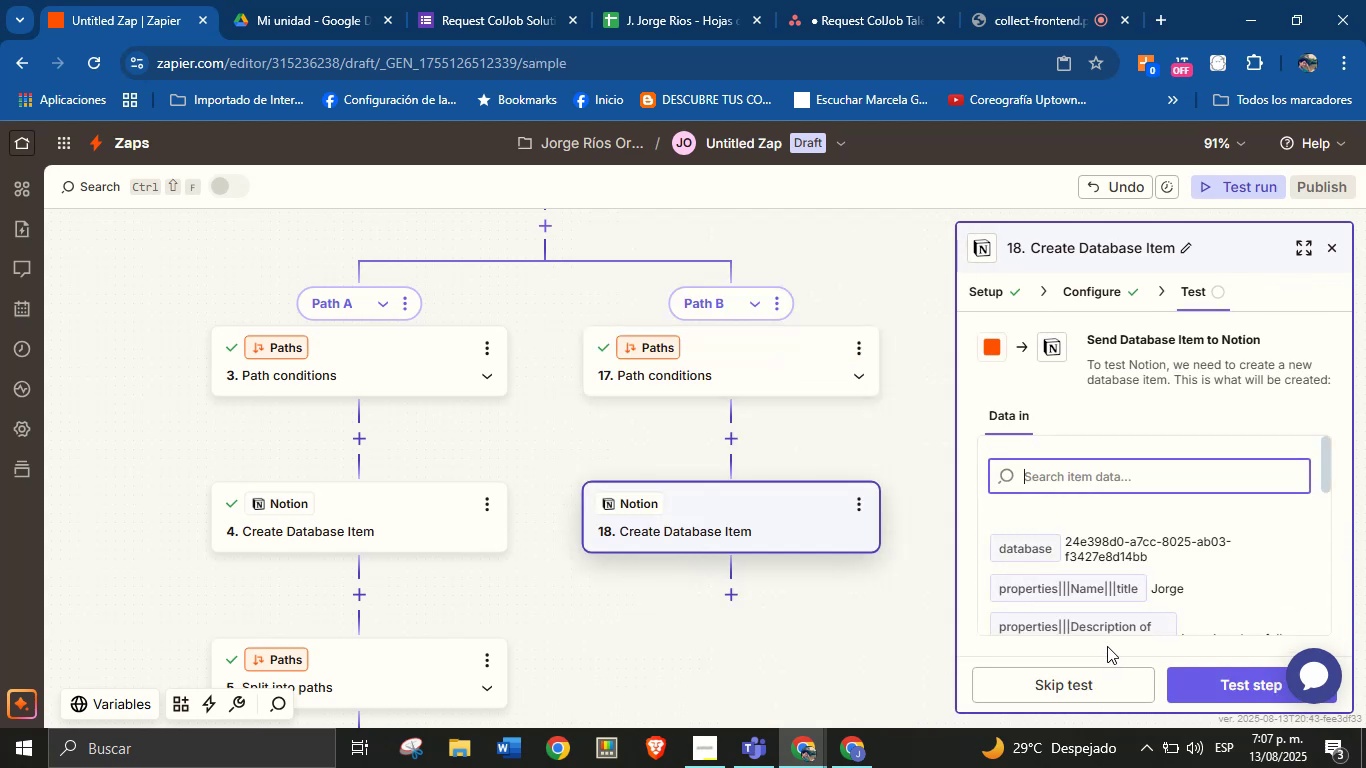 
scroll: coordinate [1167, 529], scroll_direction: down, amount: 12.0
 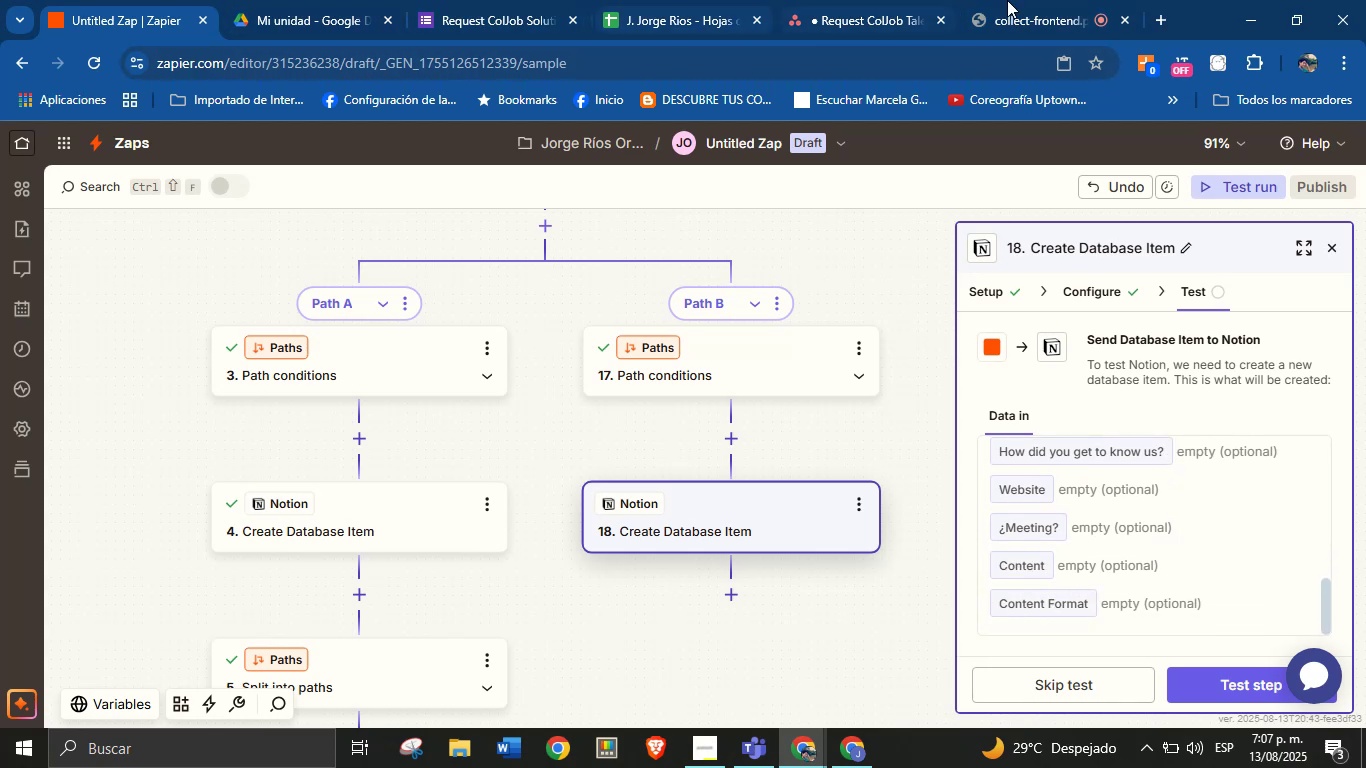 
wait(5.6)
 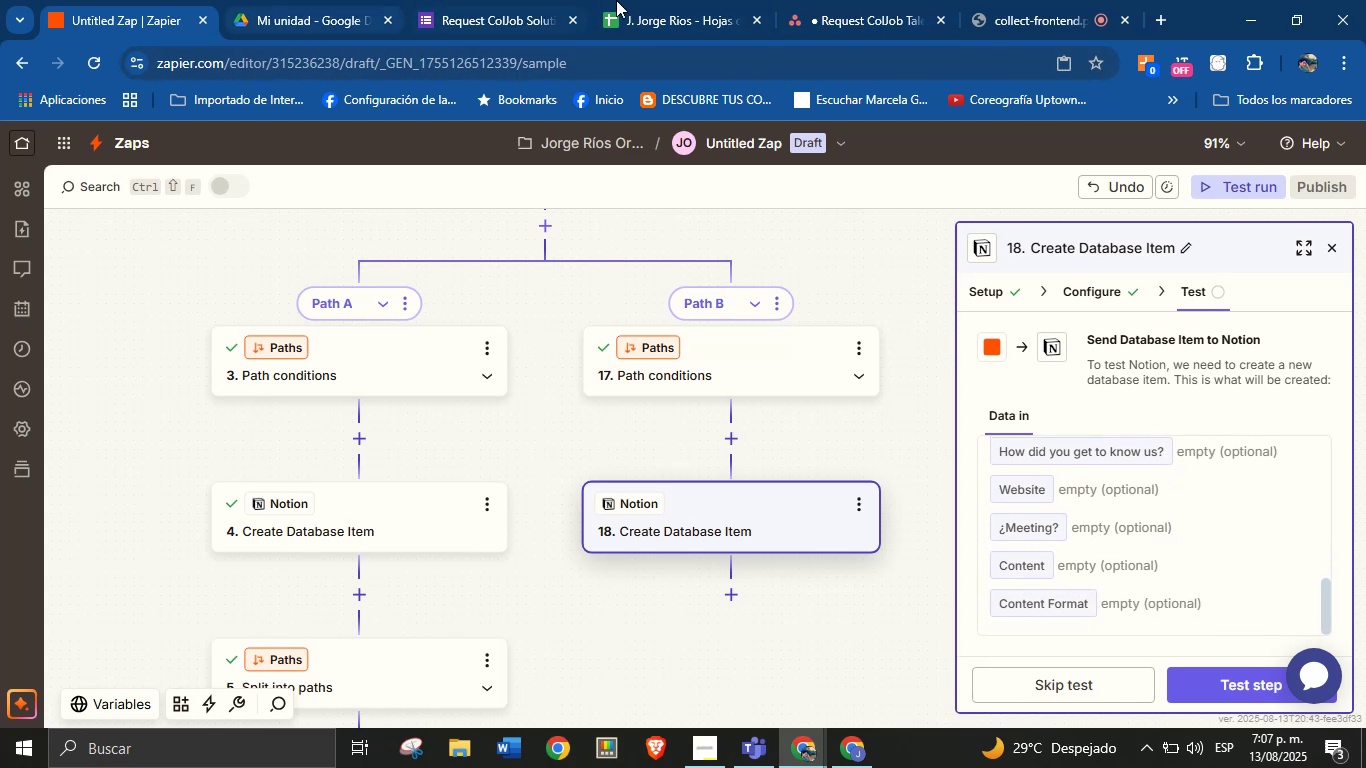 
left_click([1154, 17])
 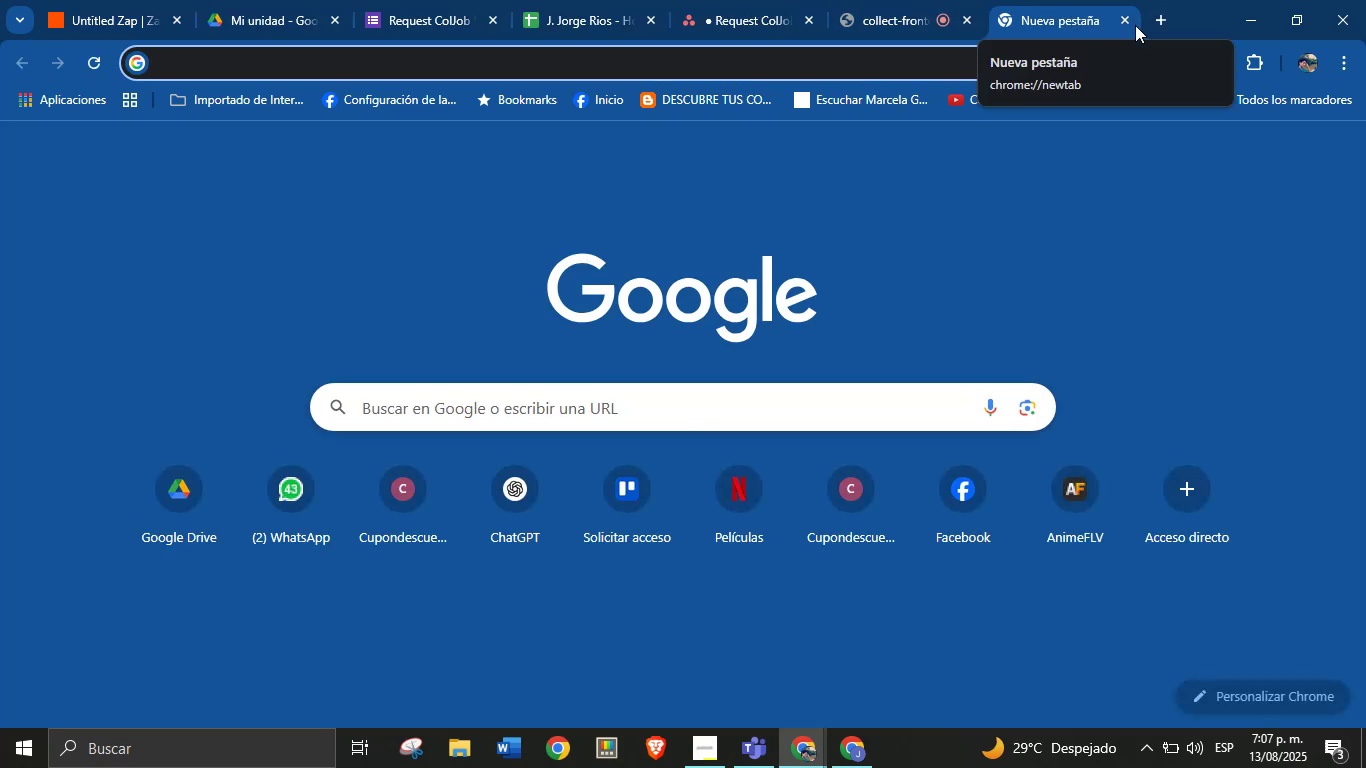 
type(notio)
 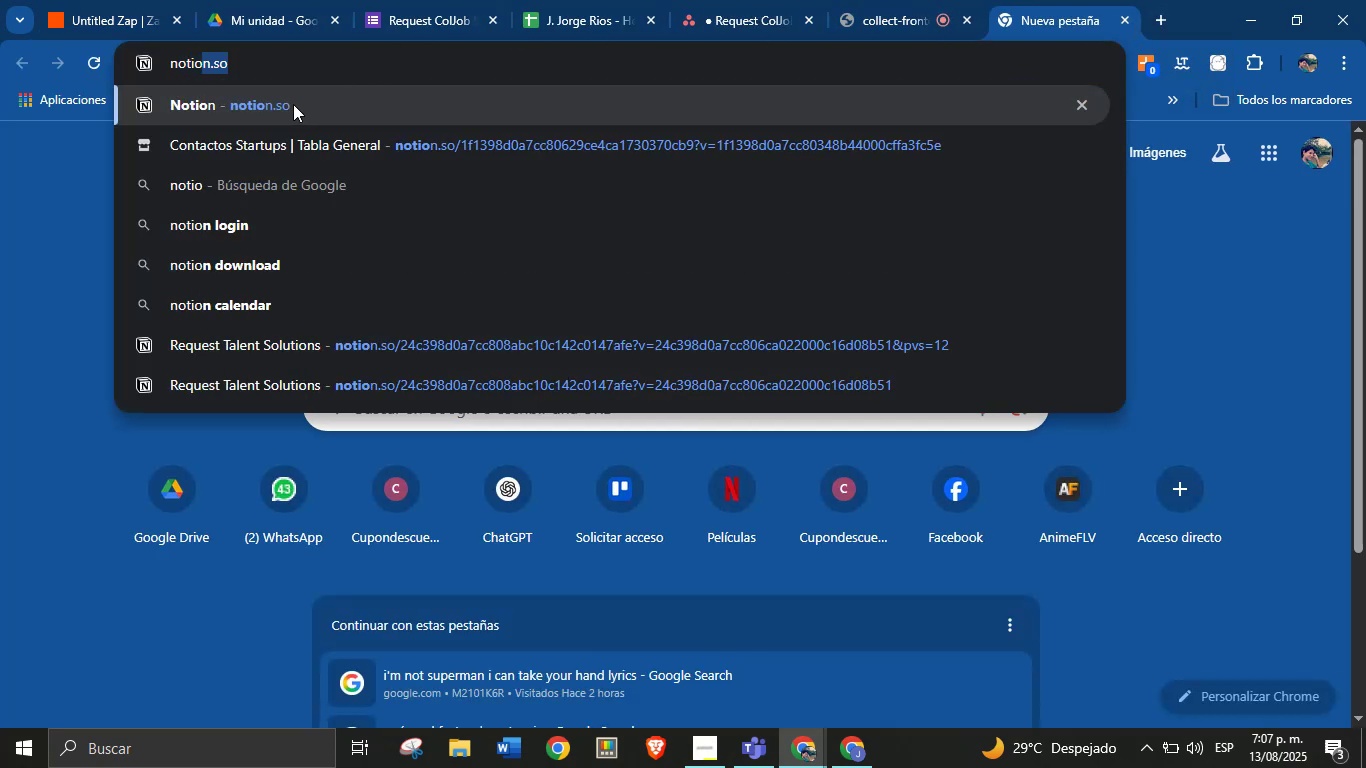 
left_click([293, 104])
 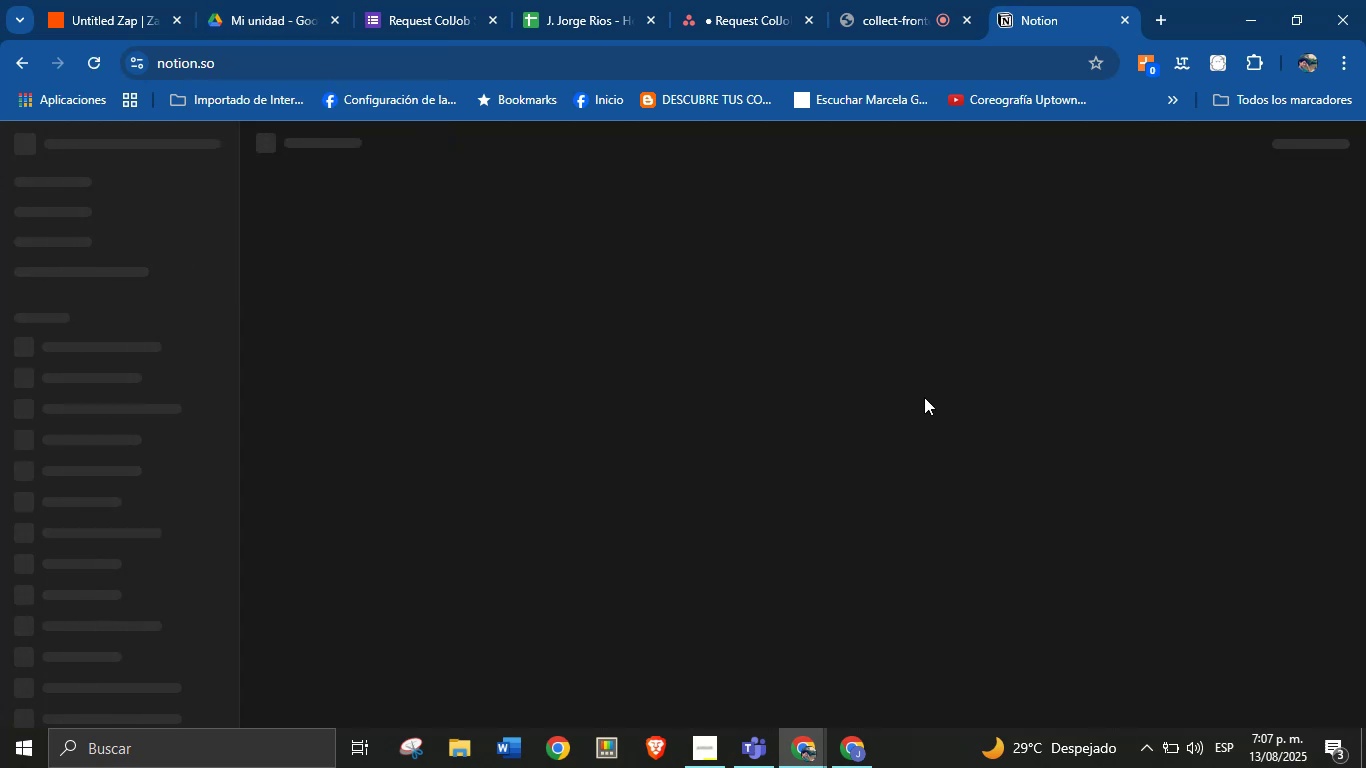 
wait(18.28)
 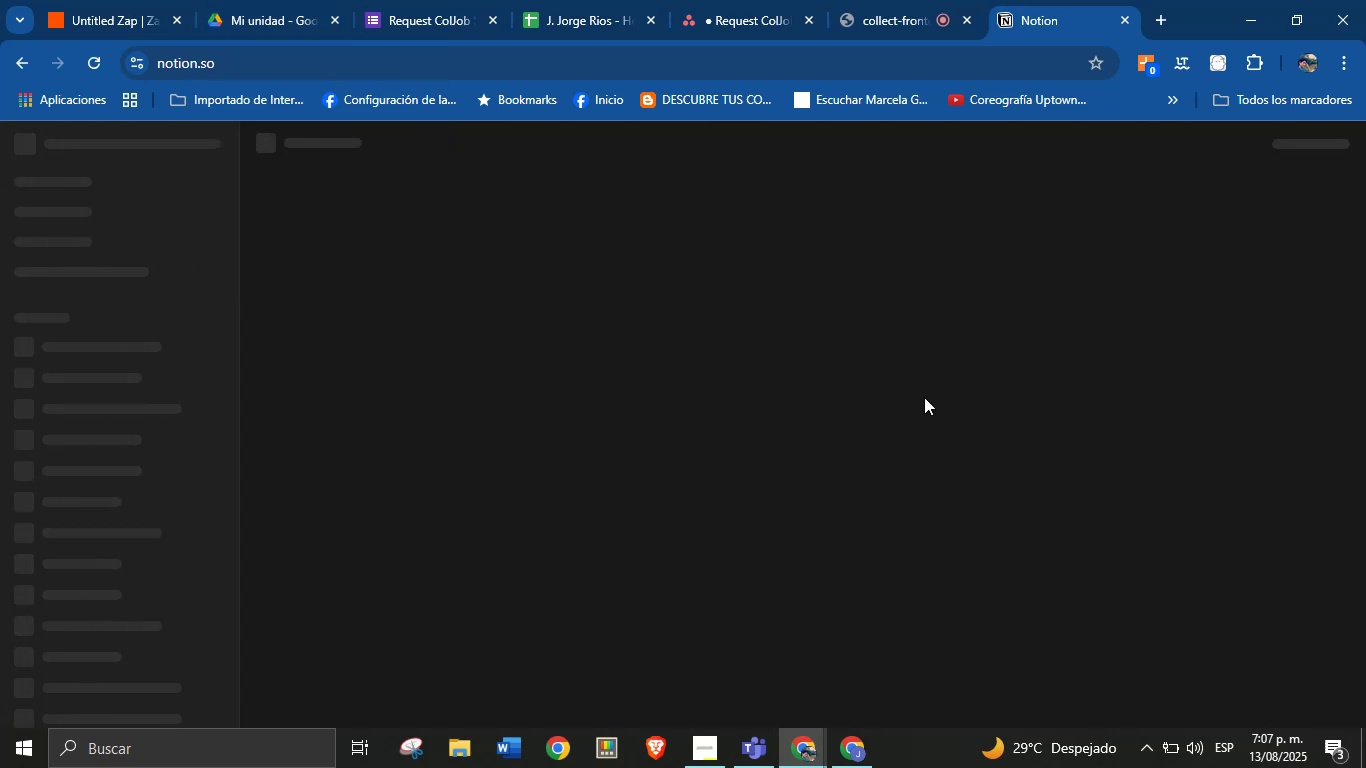 
mouse_move([870, 367])
 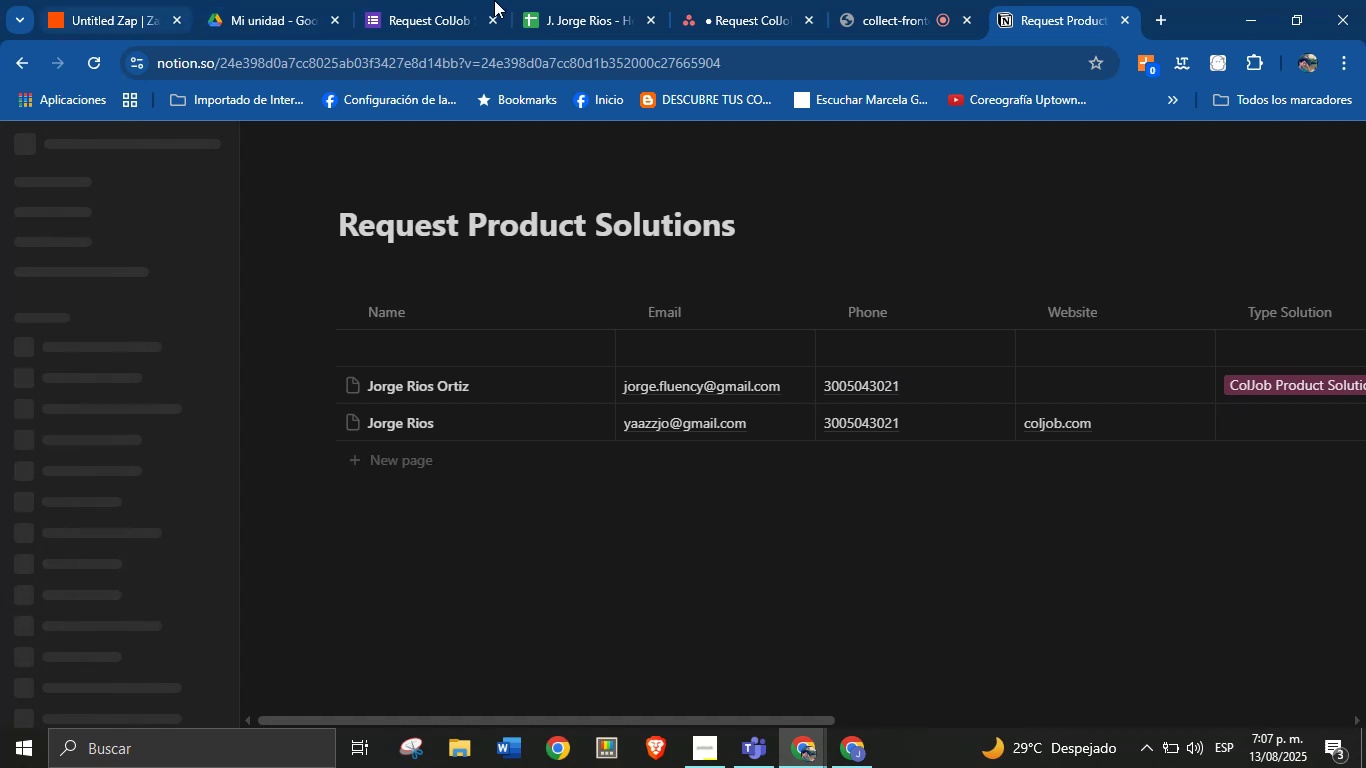 
left_click([132, 0])
 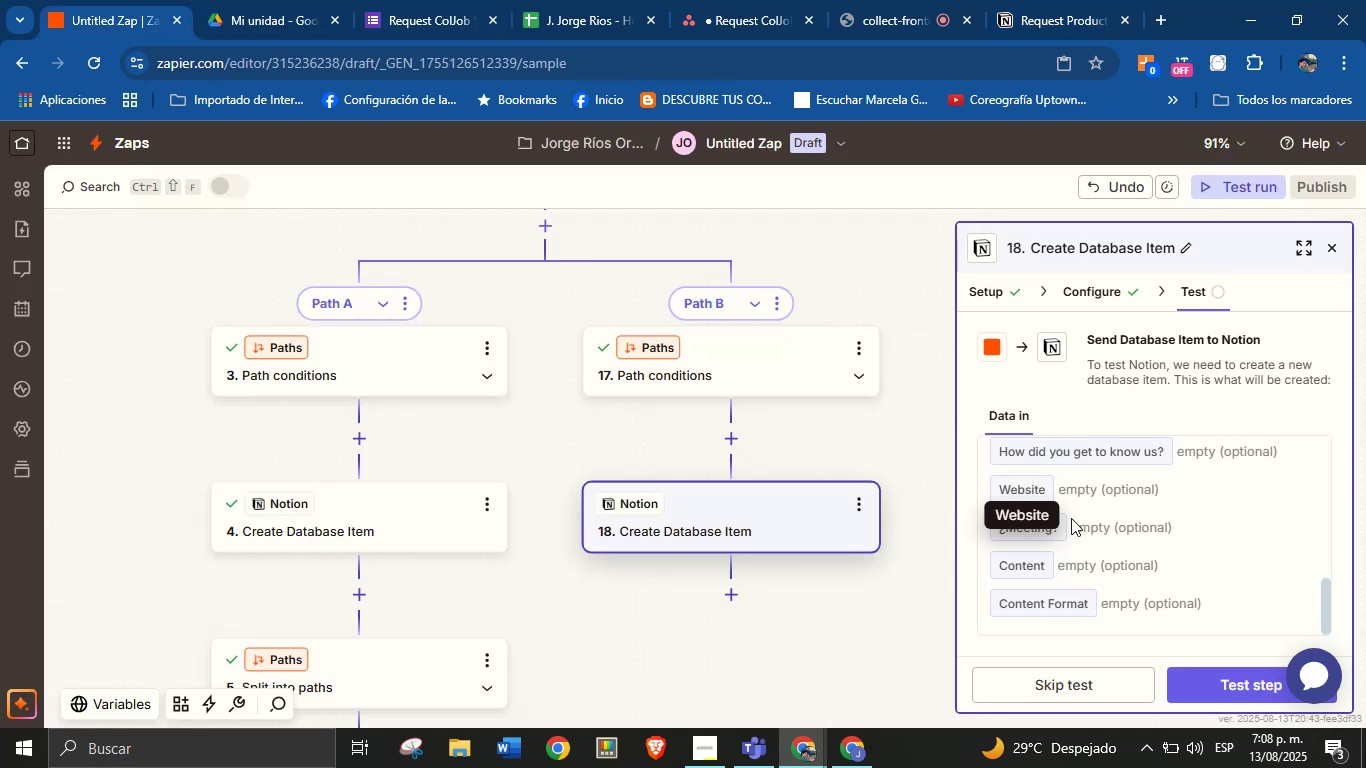 
scroll: coordinate [1098, 529], scroll_direction: up, amount: 8.0
 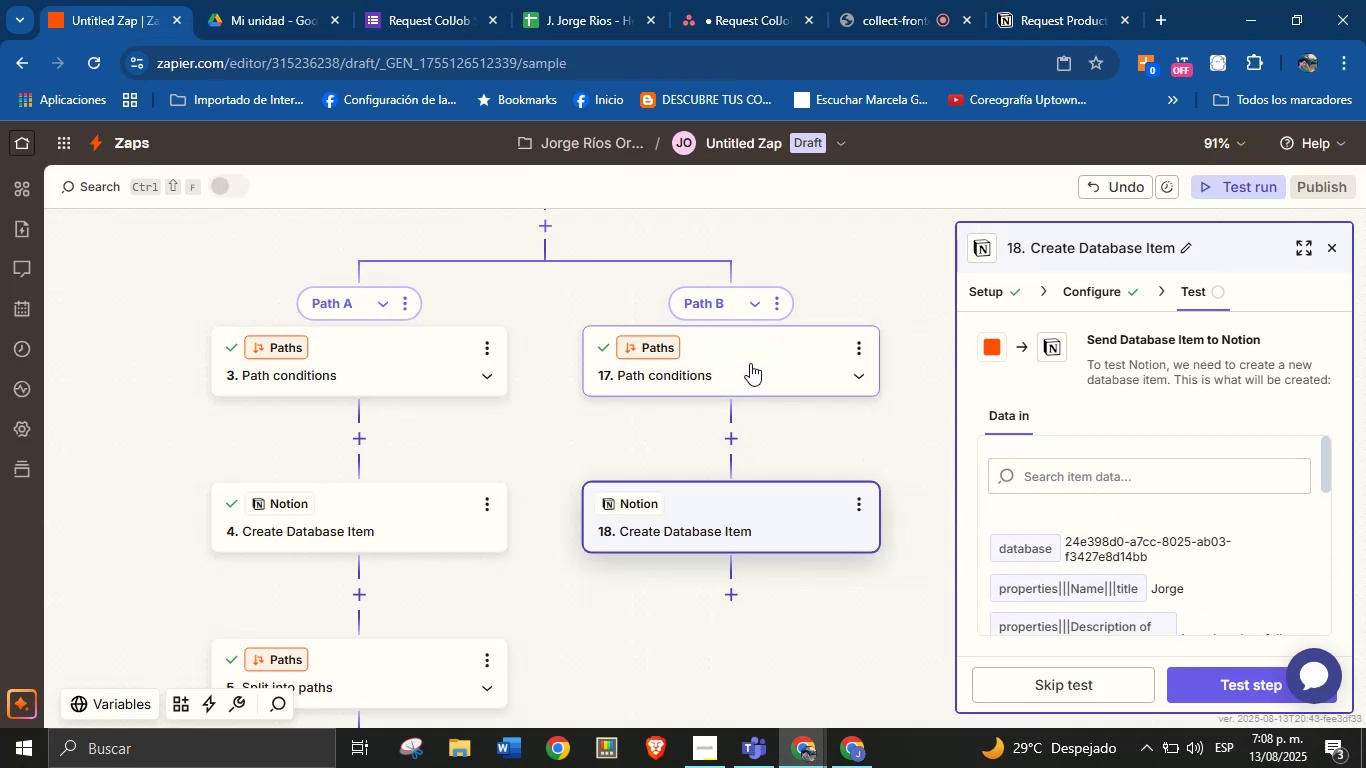 
left_click([756, 357])
 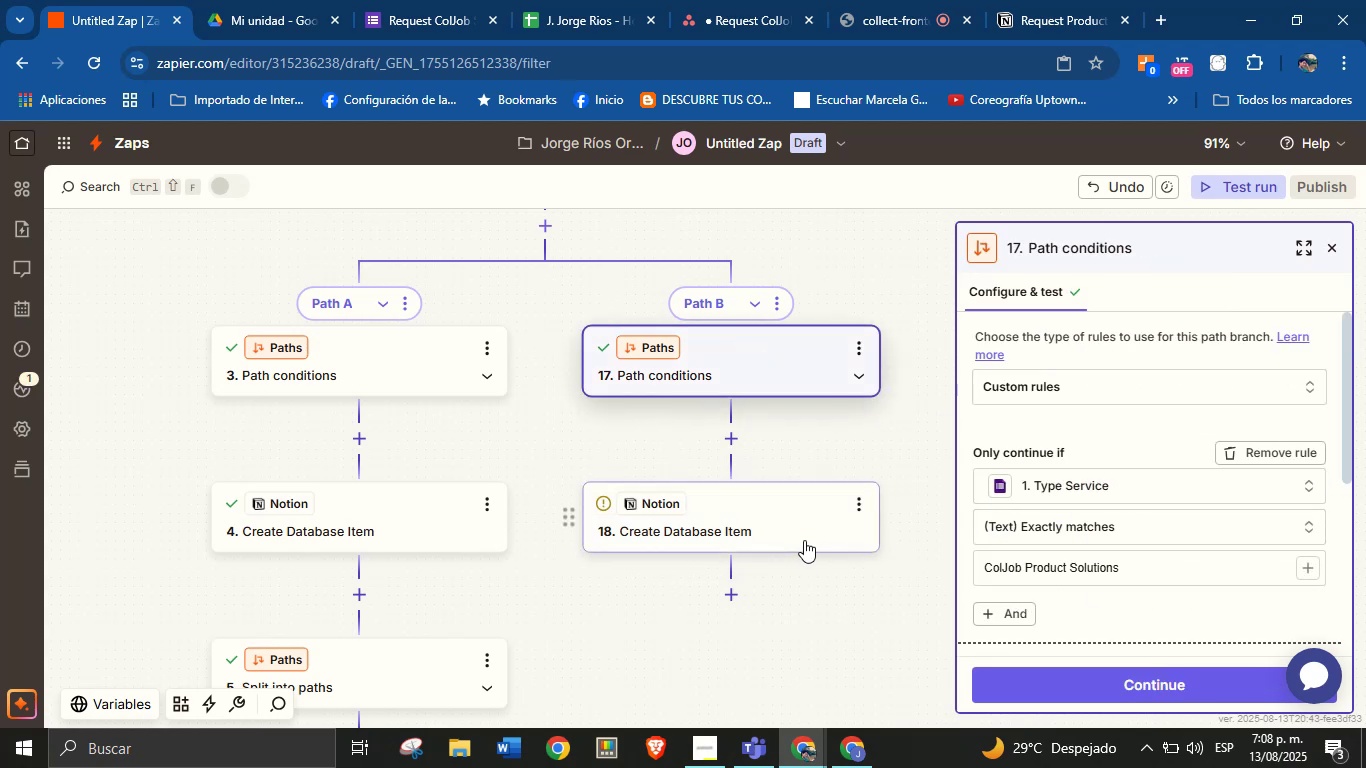 
left_click([797, 518])
 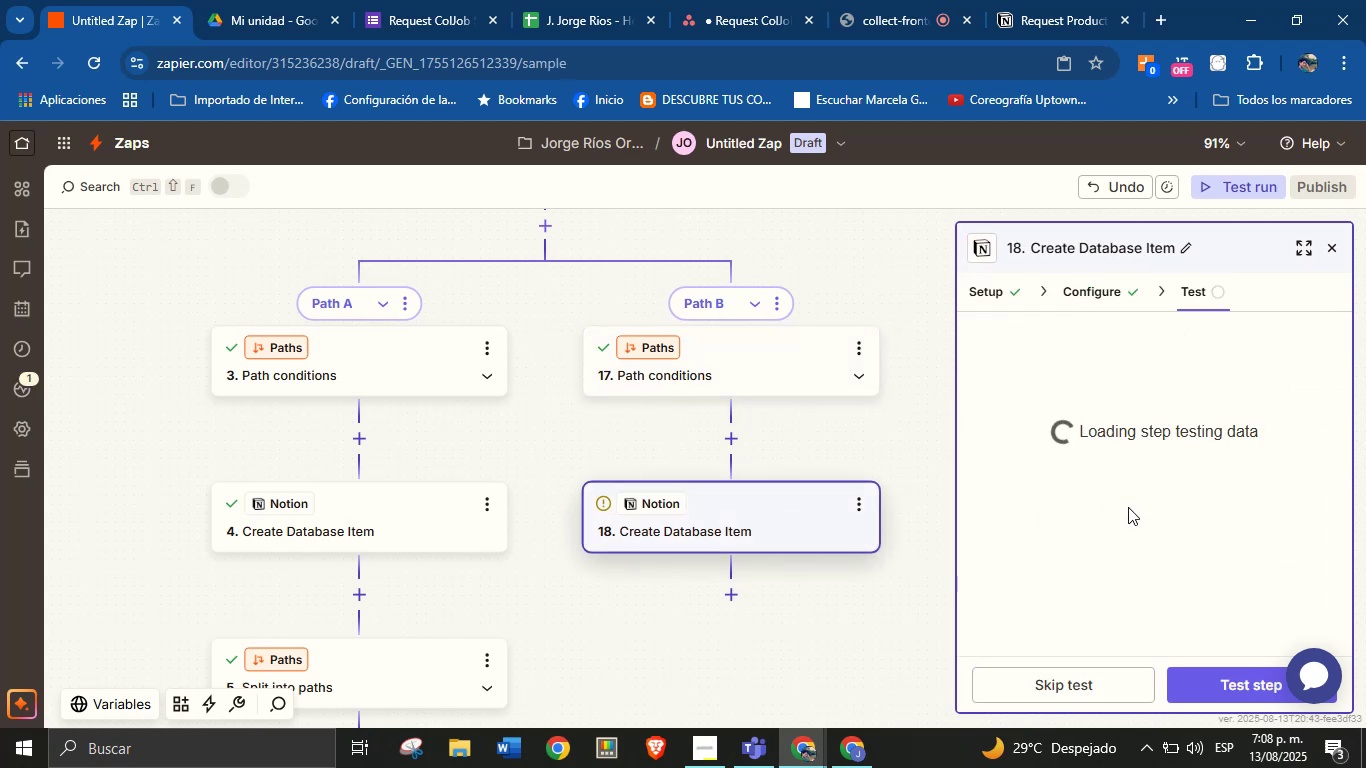 
scroll: coordinate [1118, 520], scroll_direction: down, amount: 6.0
 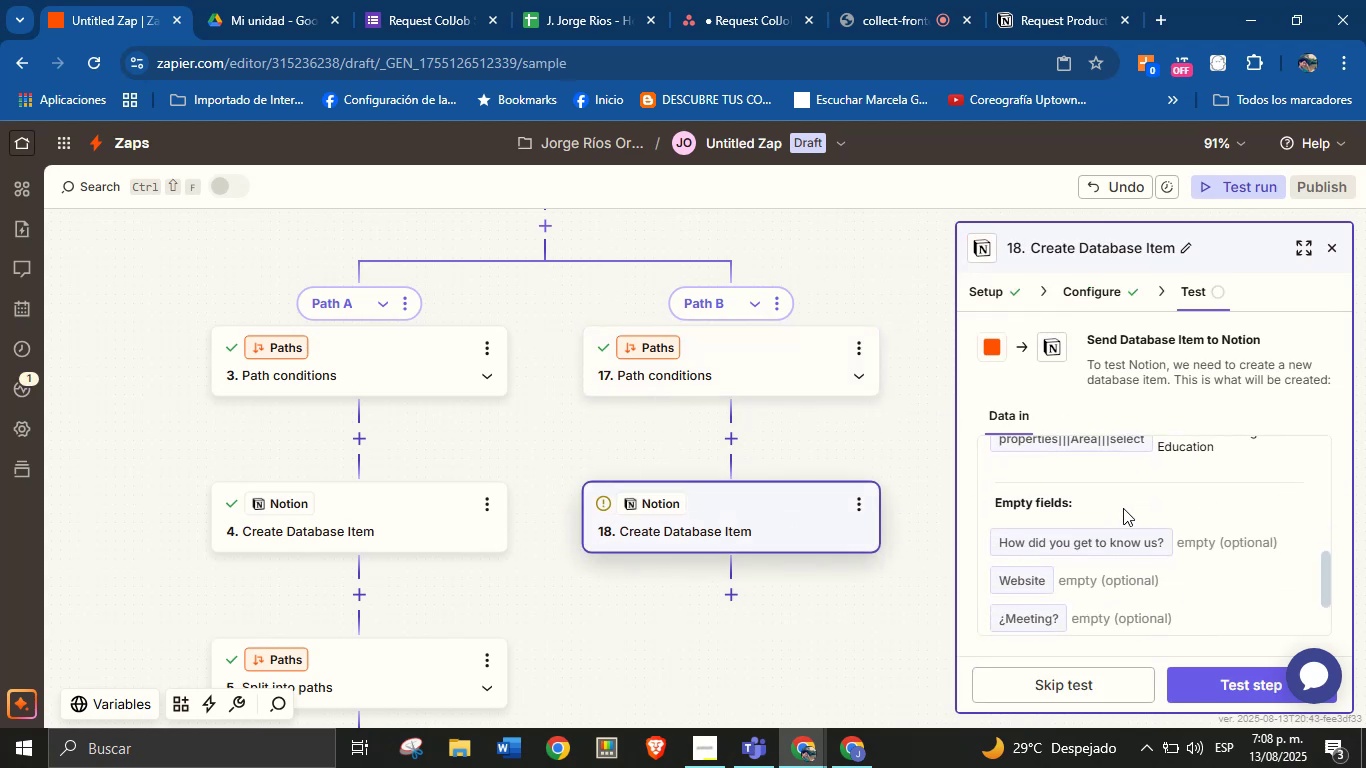 
left_click([1123, 508])
 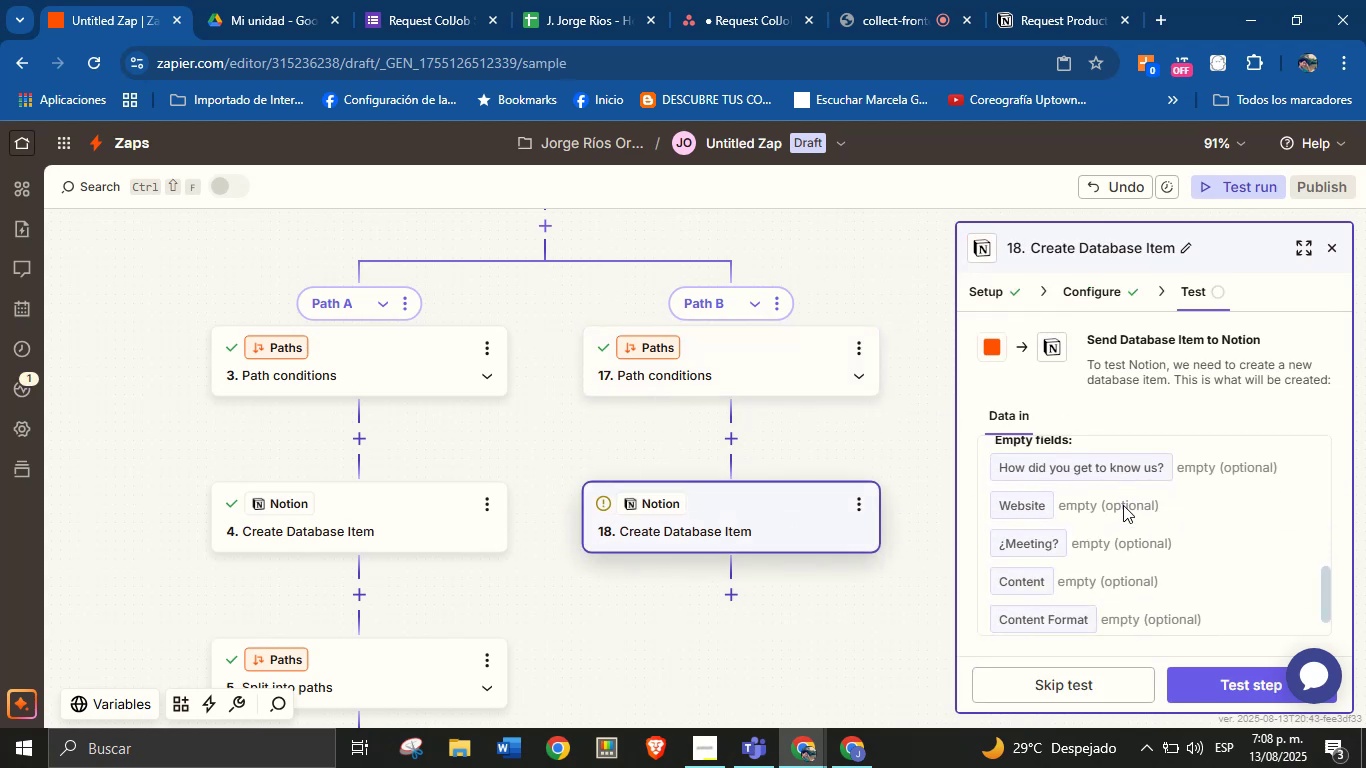 
scroll: coordinate [1109, 518], scroll_direction: down, amount: 3.0
 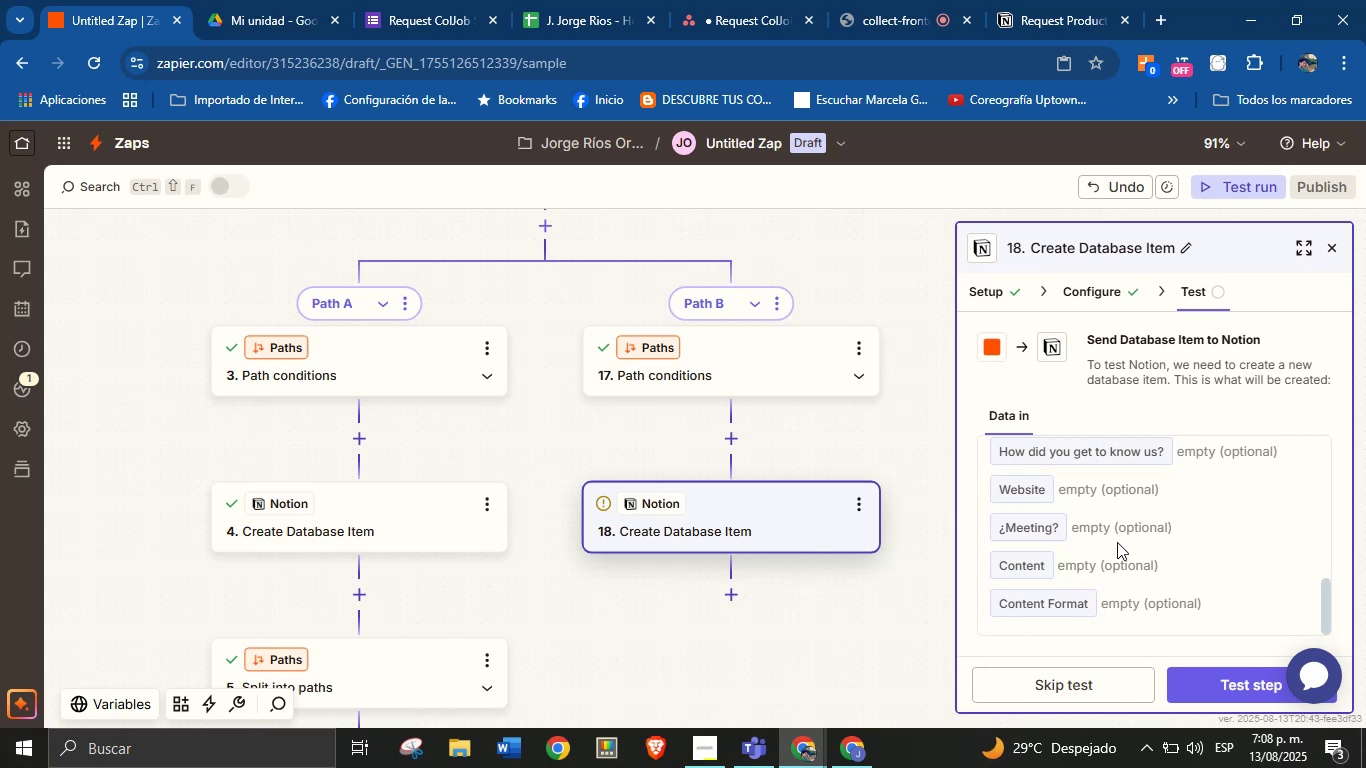 
scroll: coordinate [1117, 537], scroll_direction: up, amount: 3.0
 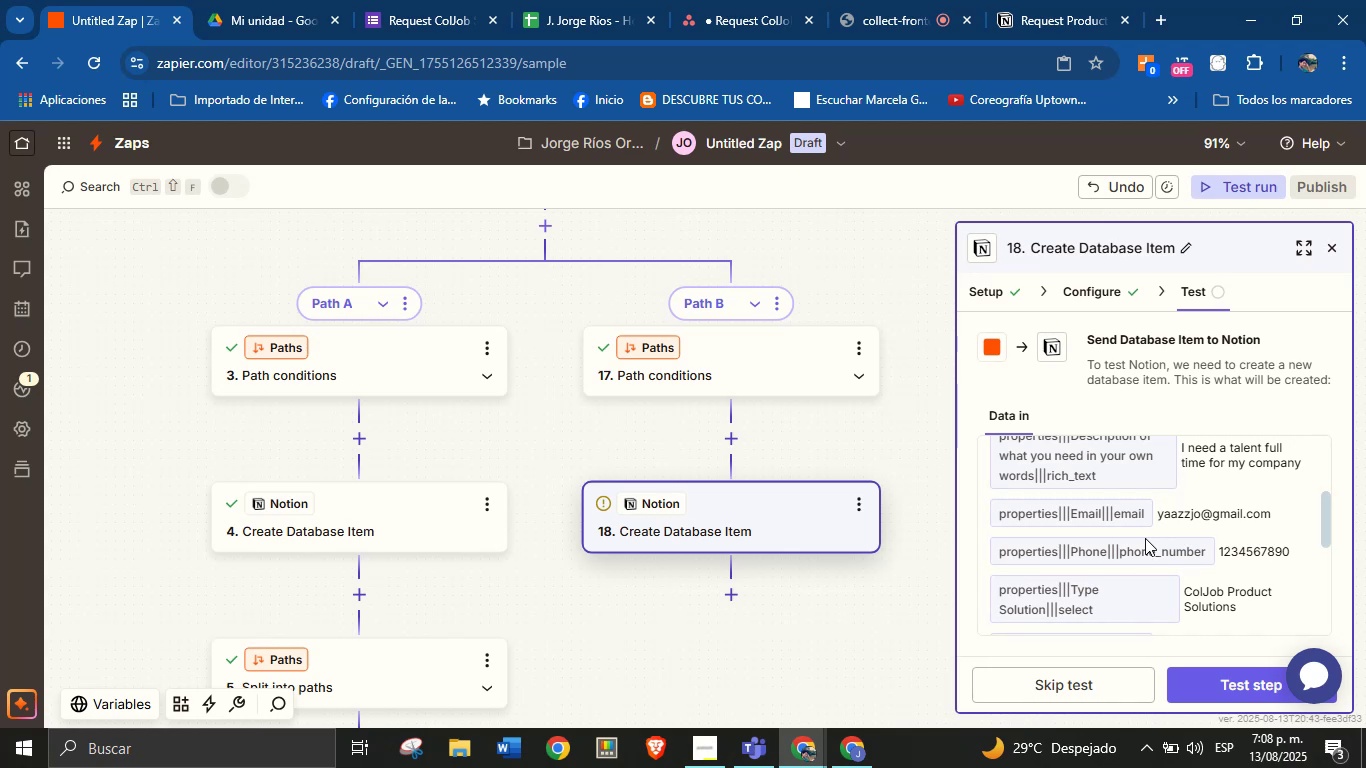 
wait(23.66)
 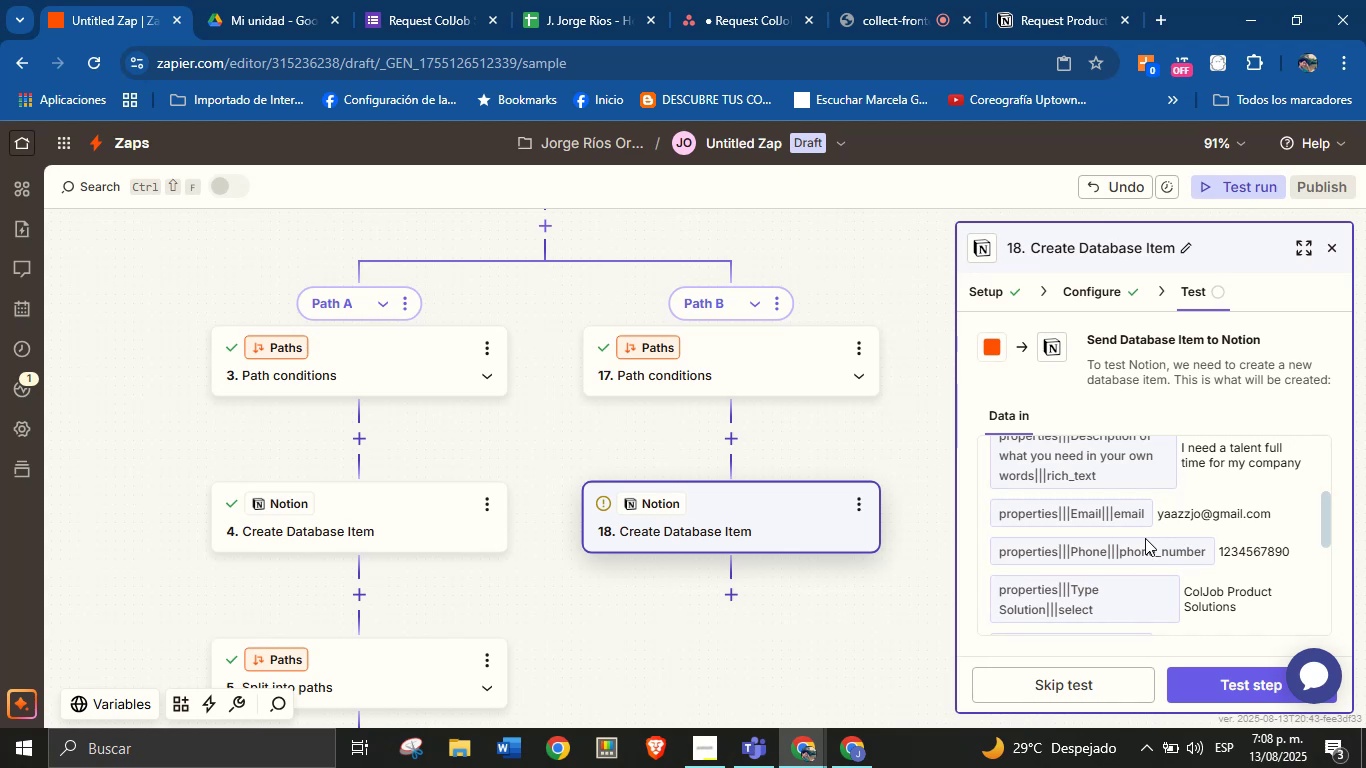 
scroll: coordinate [1154, 544], scroll_direction: down, amount: 6.0
 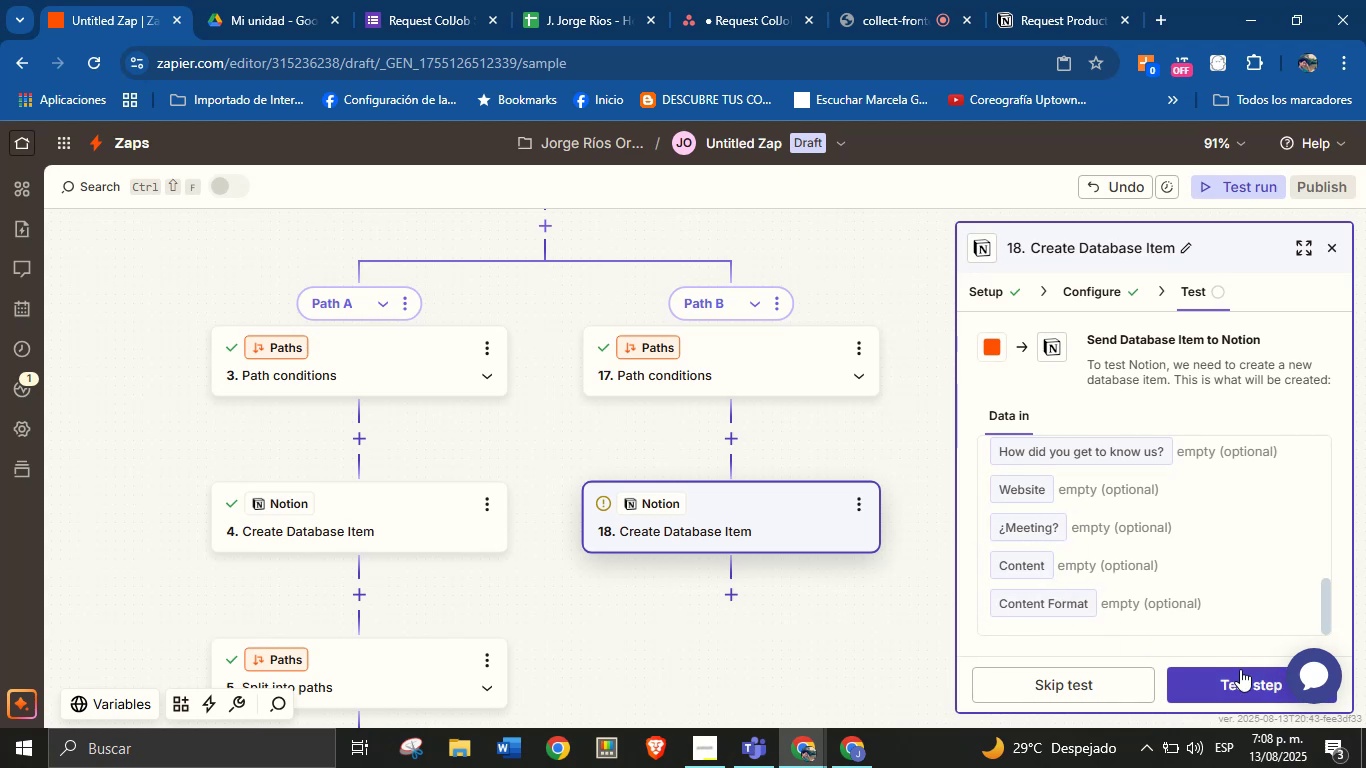 
scroll: coordinate [1240, 676], scroll_direction: up, amount: 1.0
 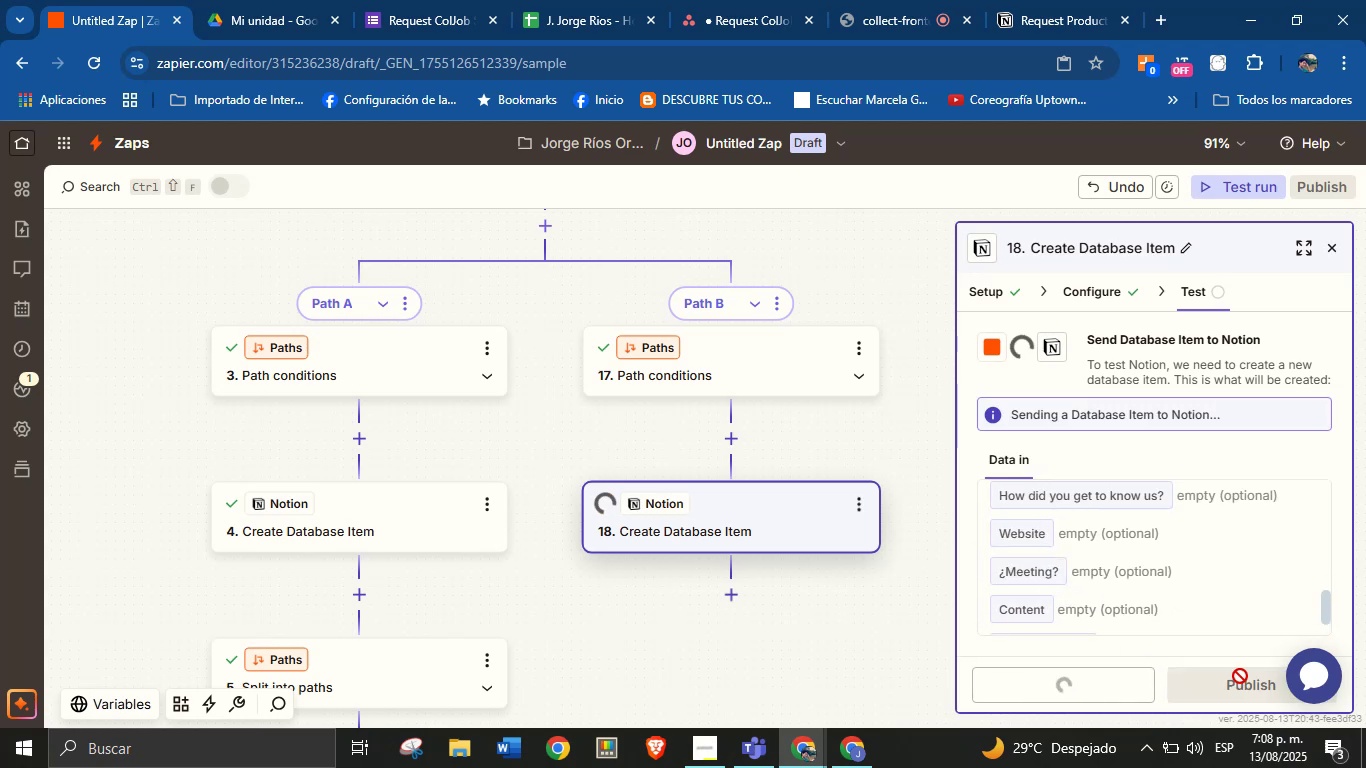 
left_click([1240, 676])
 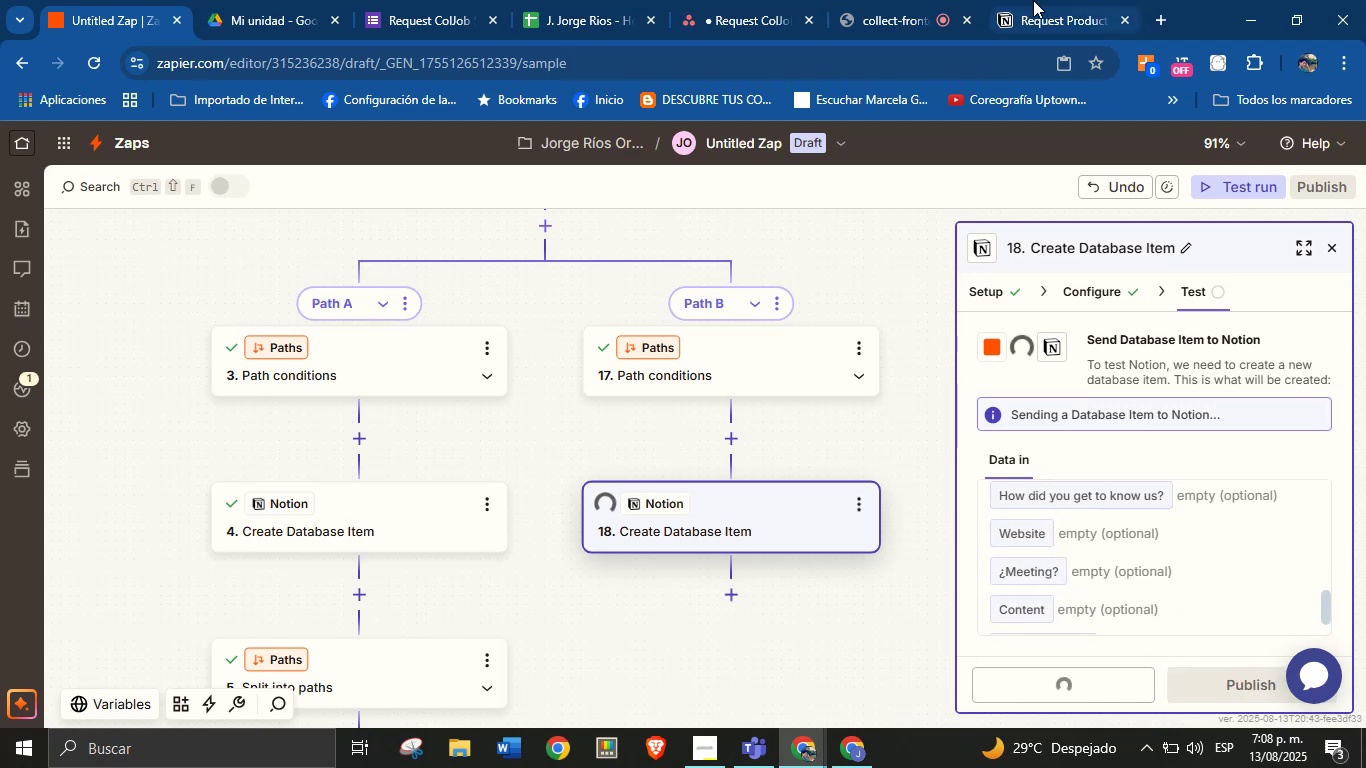 
left_click([1033, 0])
 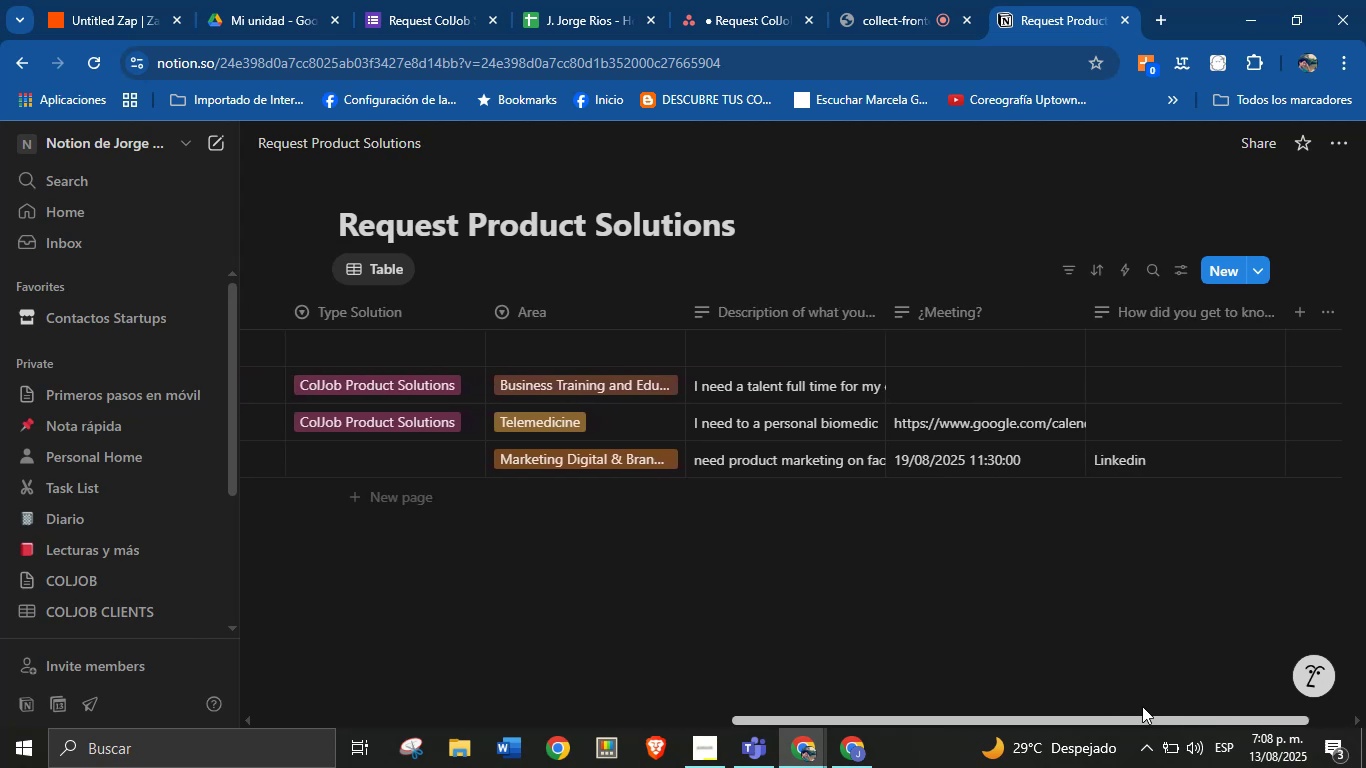 
wait(15.91)
 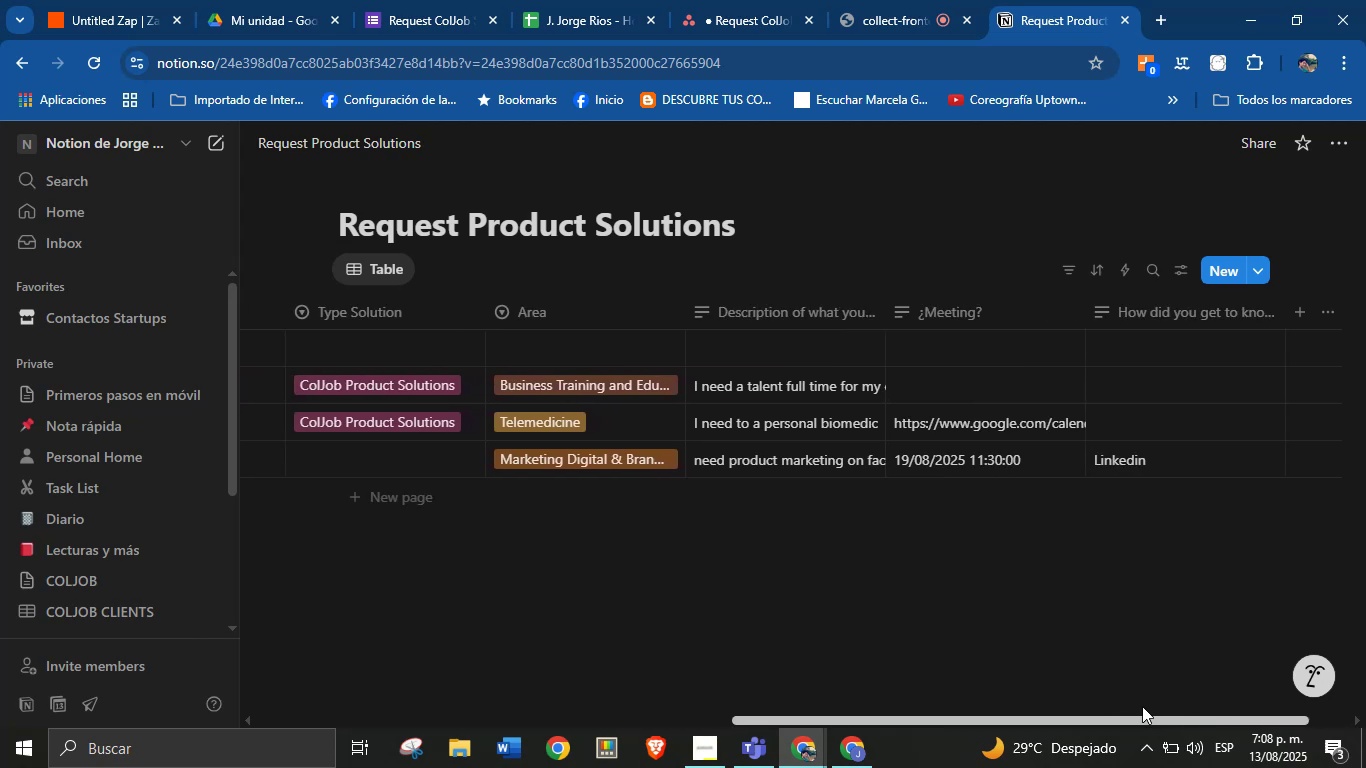 
left_click([84, 0])
 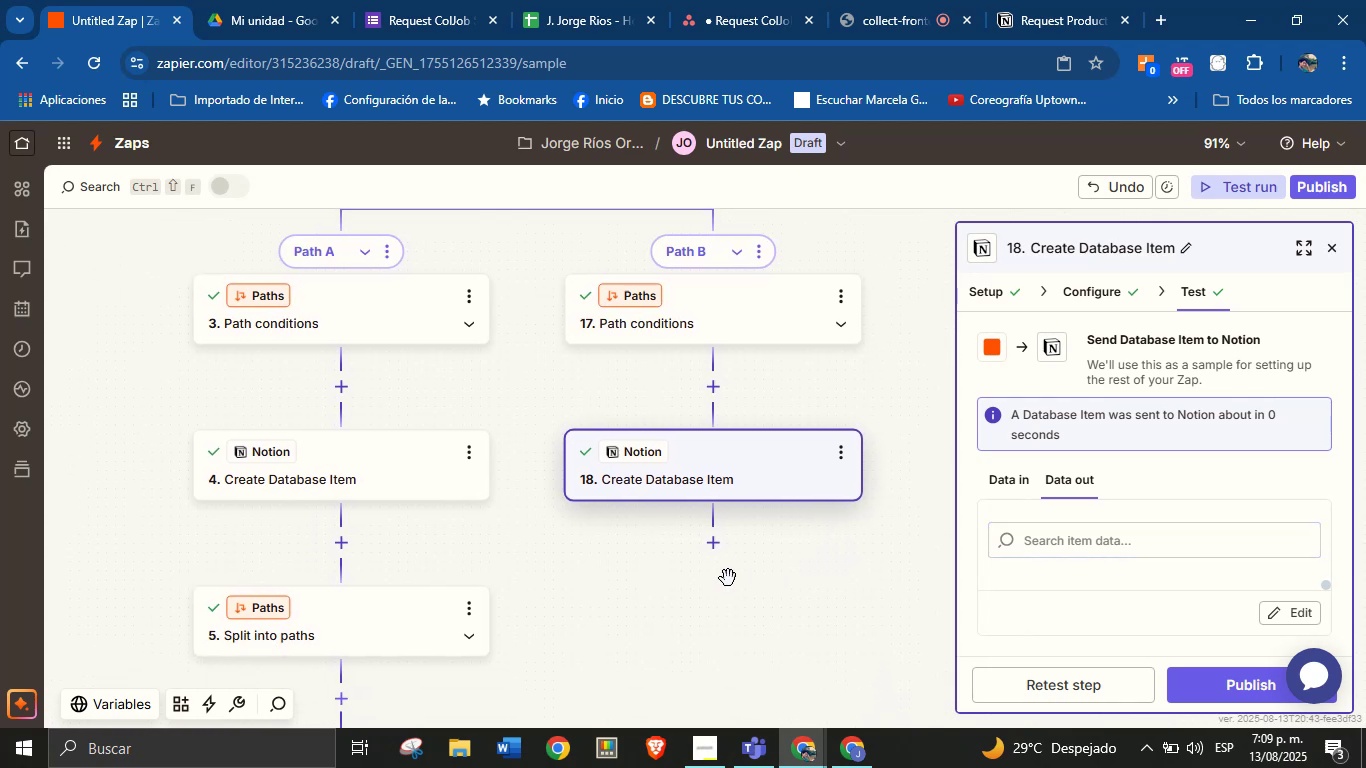 
left_click([712, 536])
 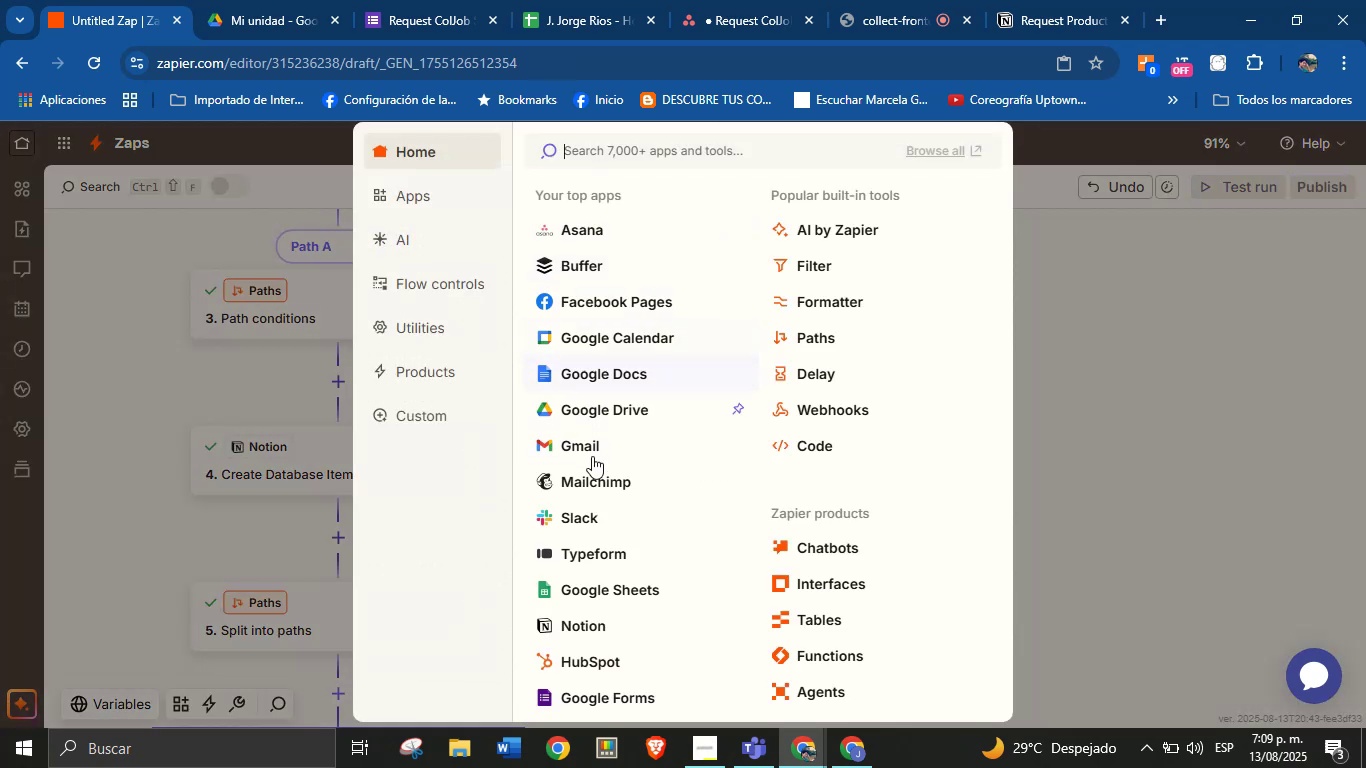 
left_click([593, 446])
 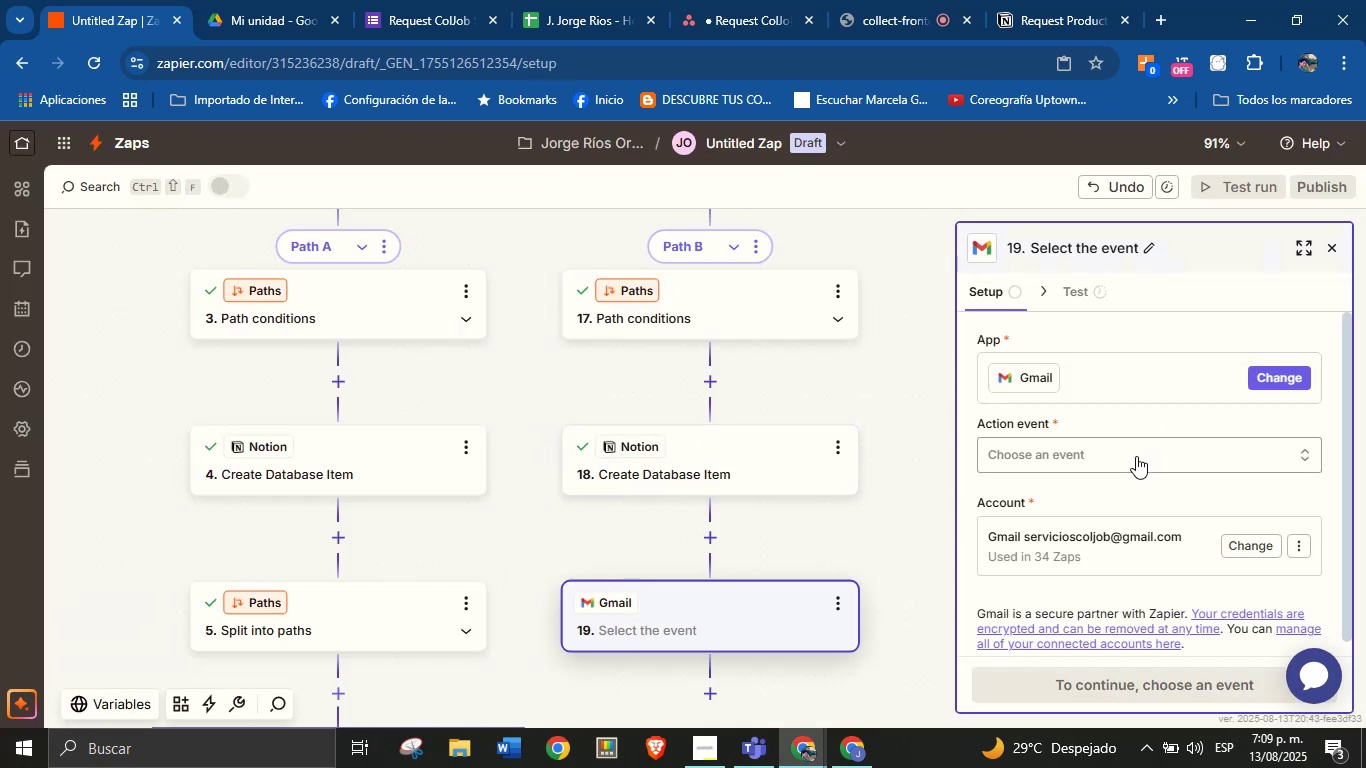 
left_click([1136, 456])
 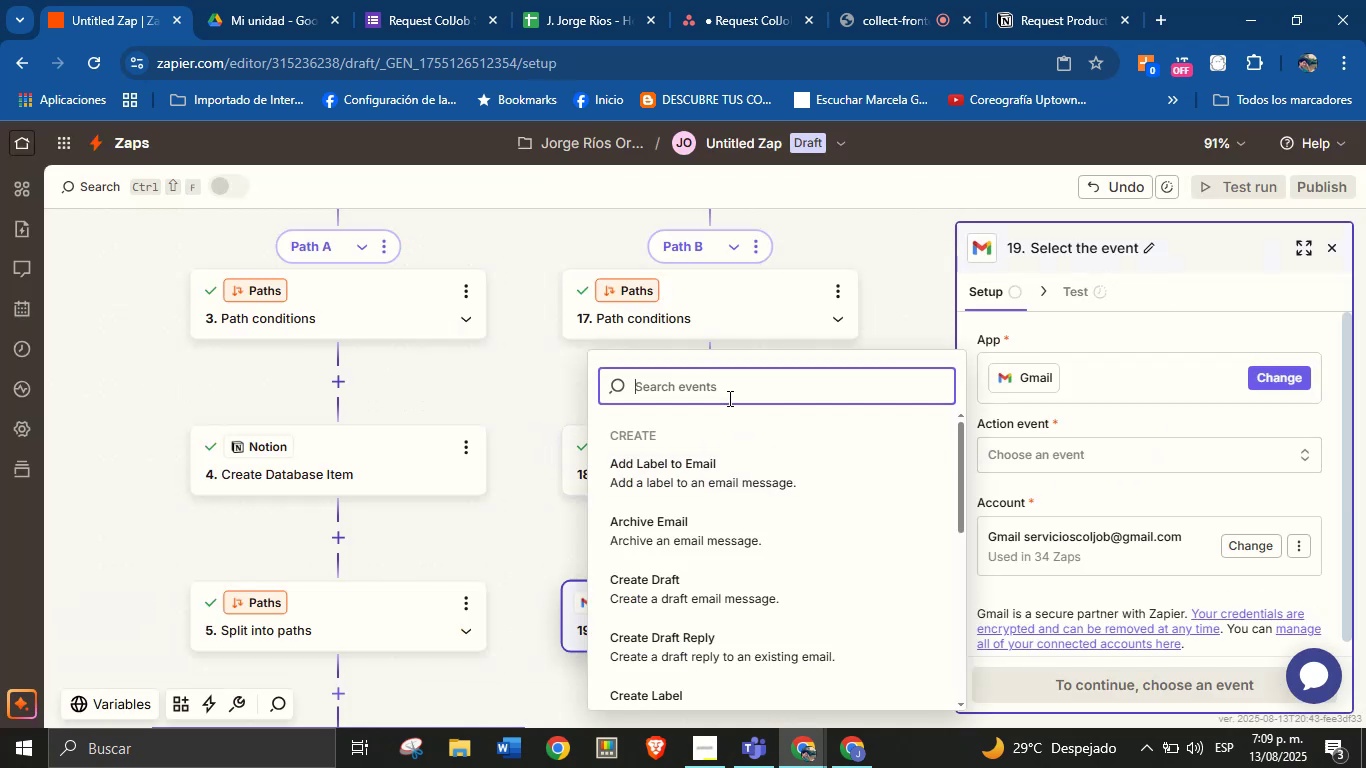 
type(send)
 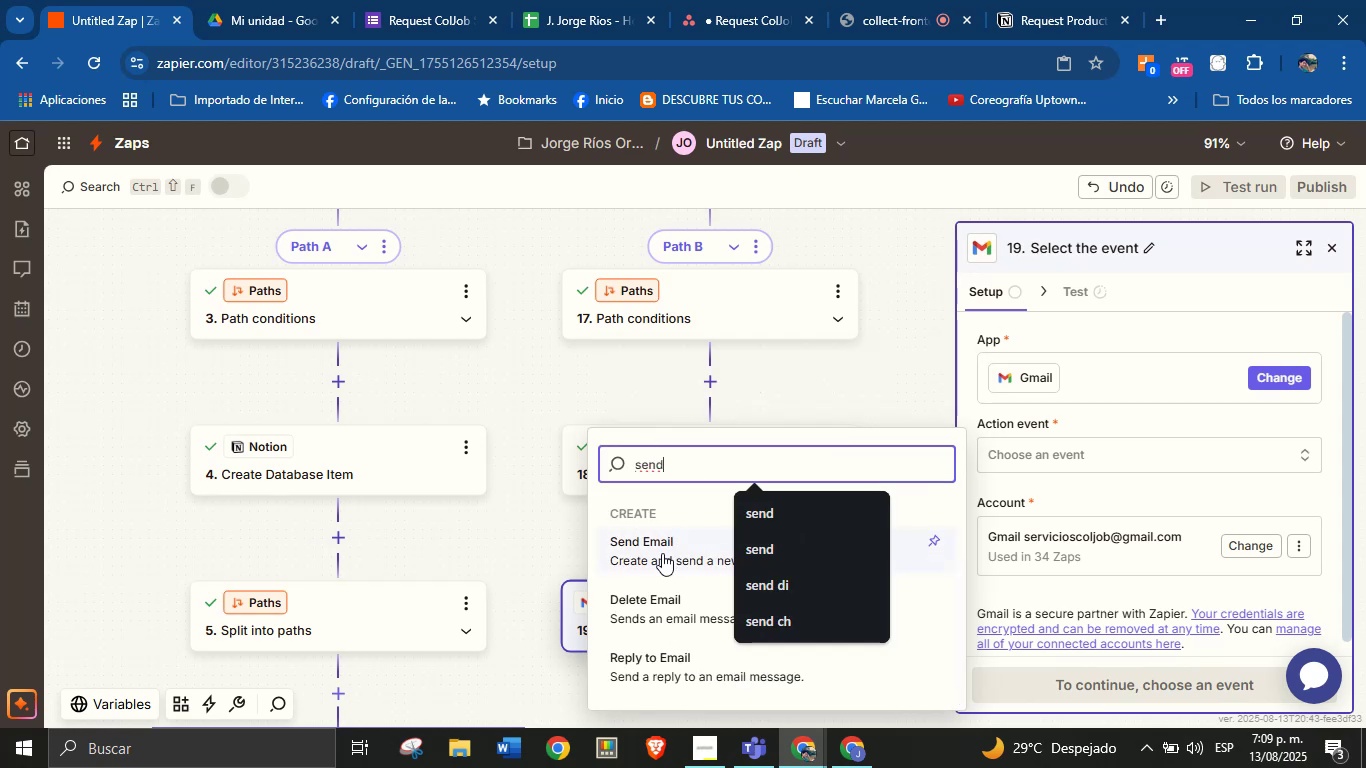 
left_click([662, 553])
 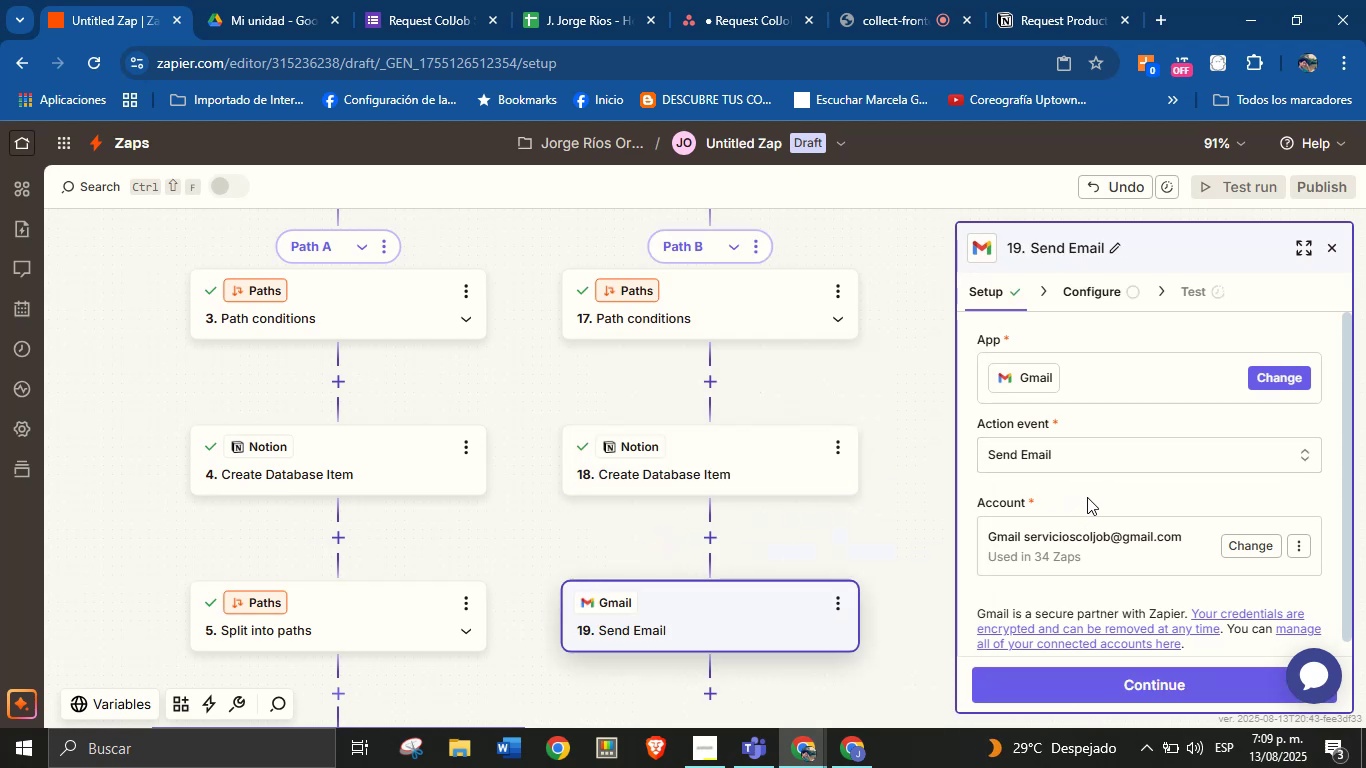 
scroll: coordinate [1121, 490], scroll_direction: down, amount: 2.0
 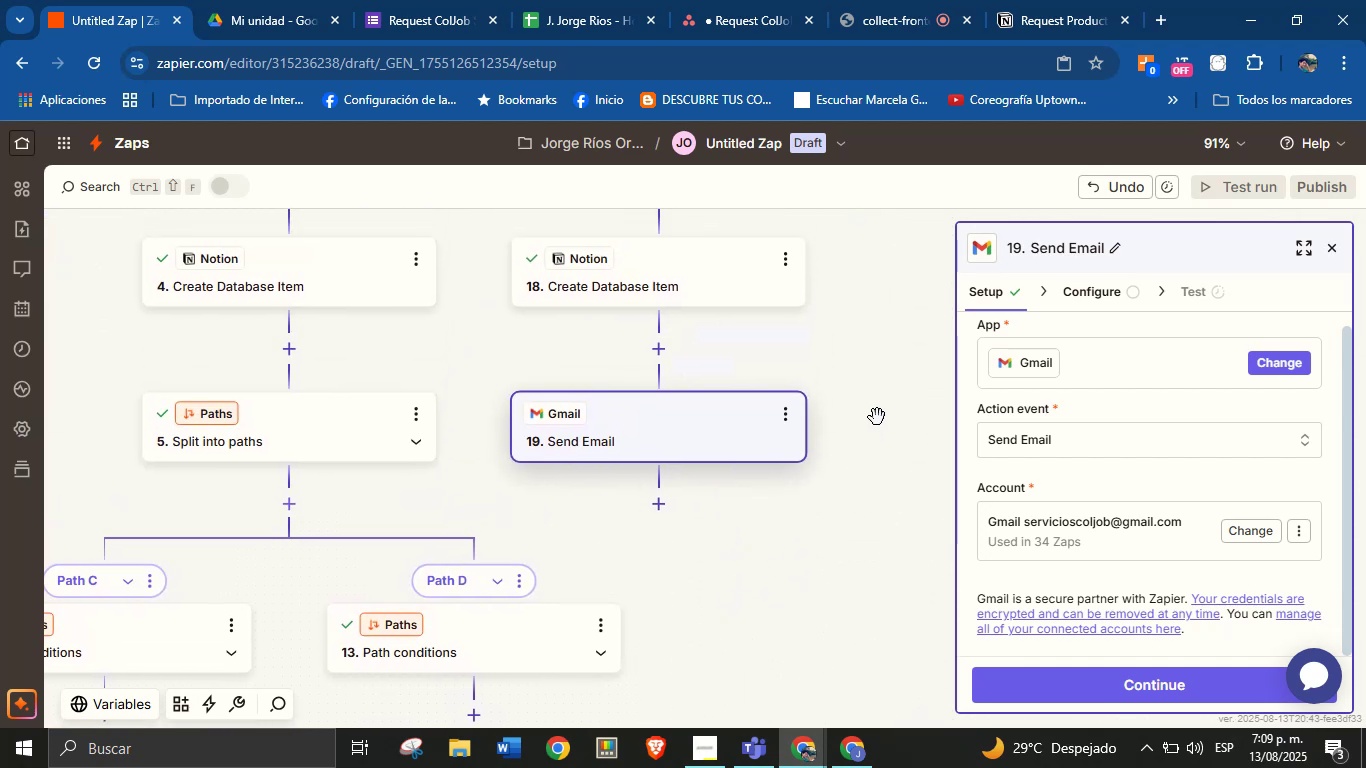 
wait(24.83)
 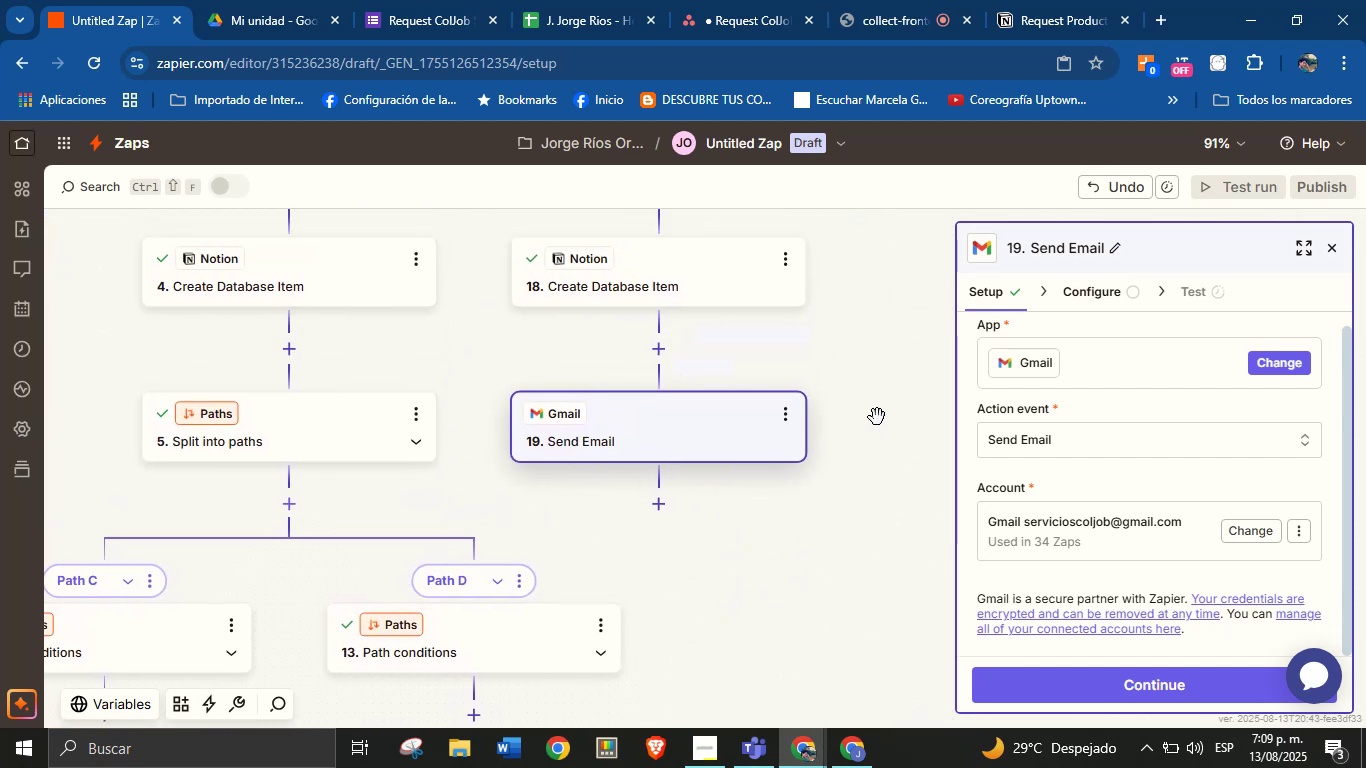 
left_click([688, 546])
 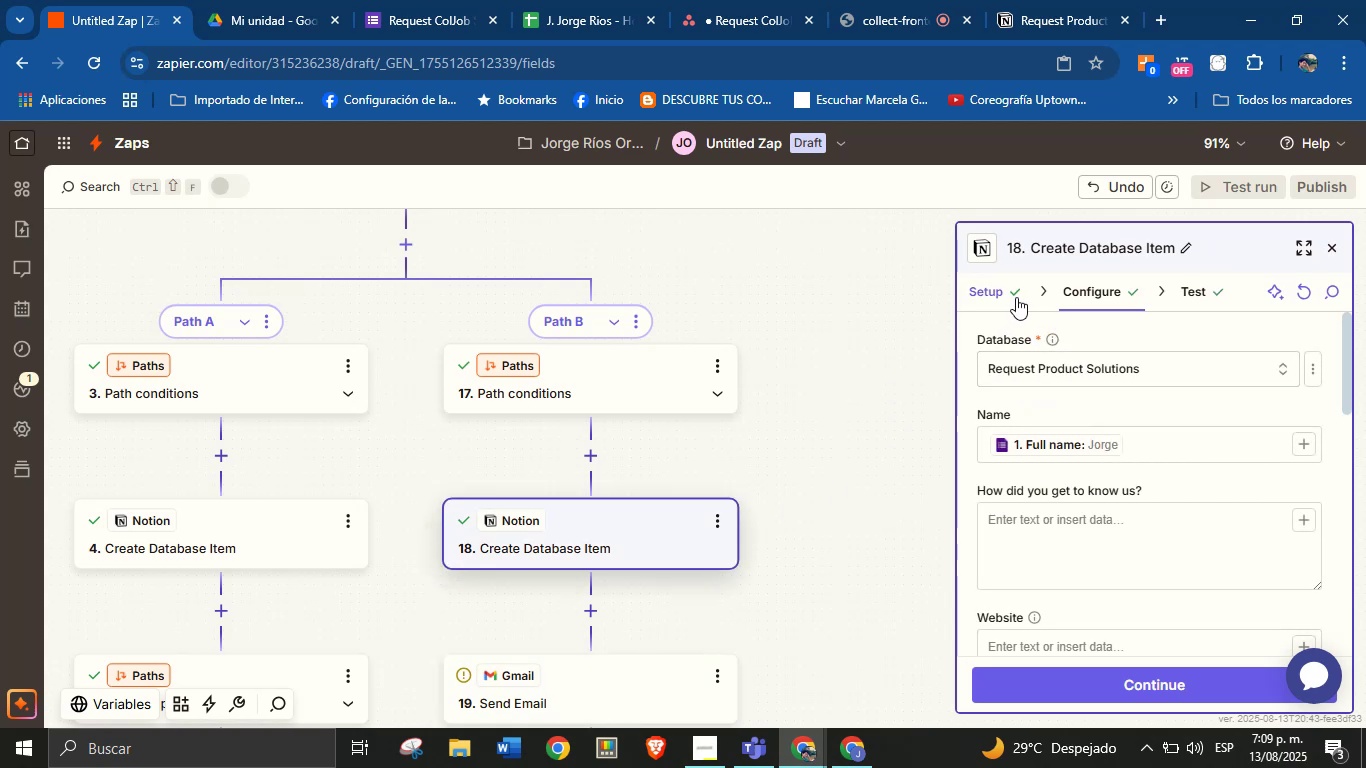 
scroll: coordinate [1086, 516], scroll_direction: down, amount: 2.0
 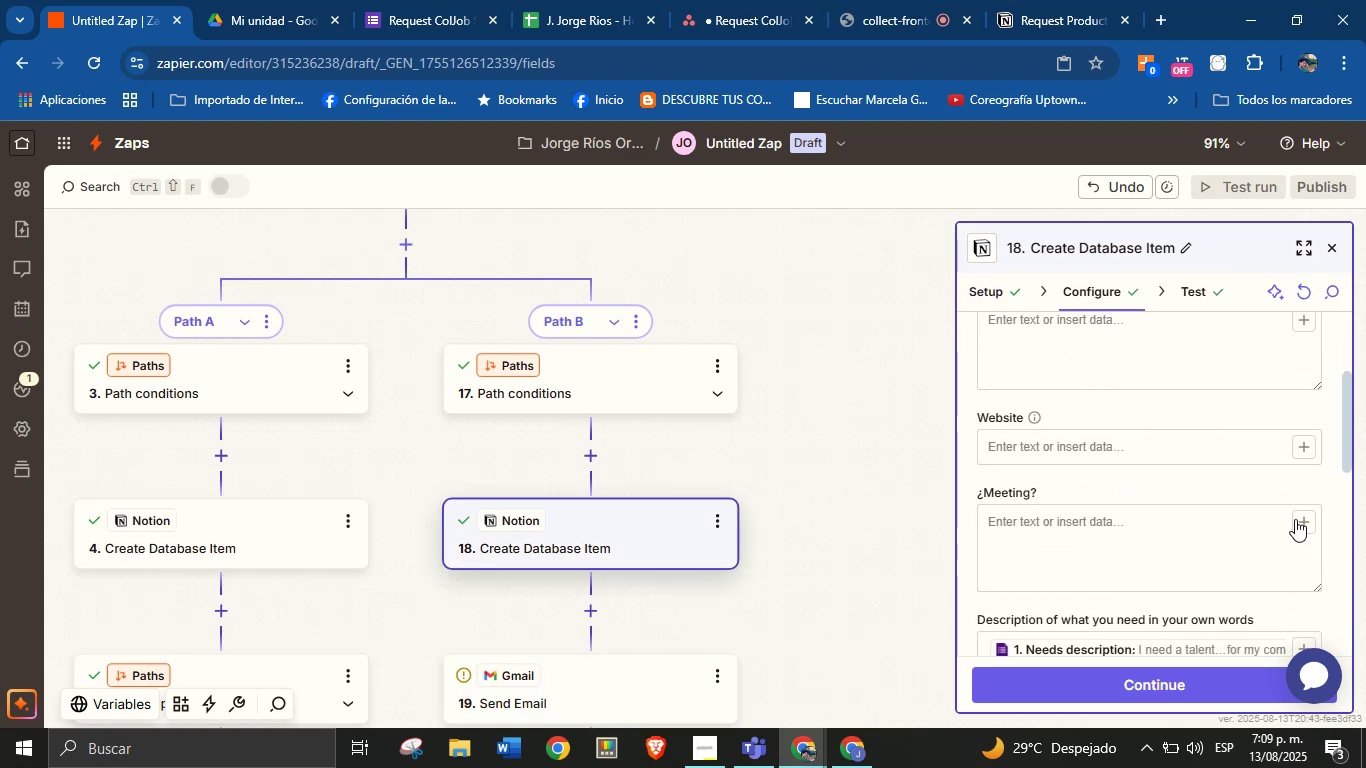 
left_click([1298, 520])
 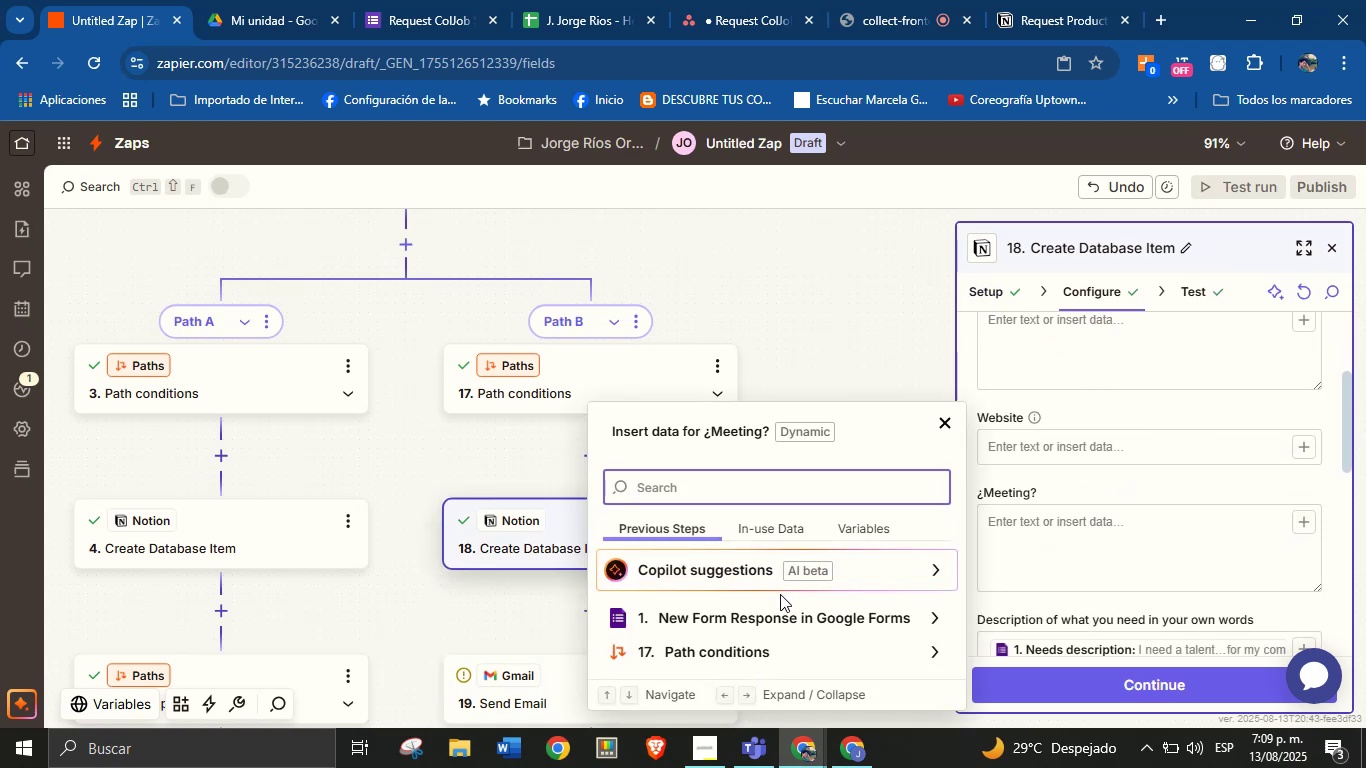 
scroll: coordinate [780, 591], scroll_direction: down, amount: 1.0
 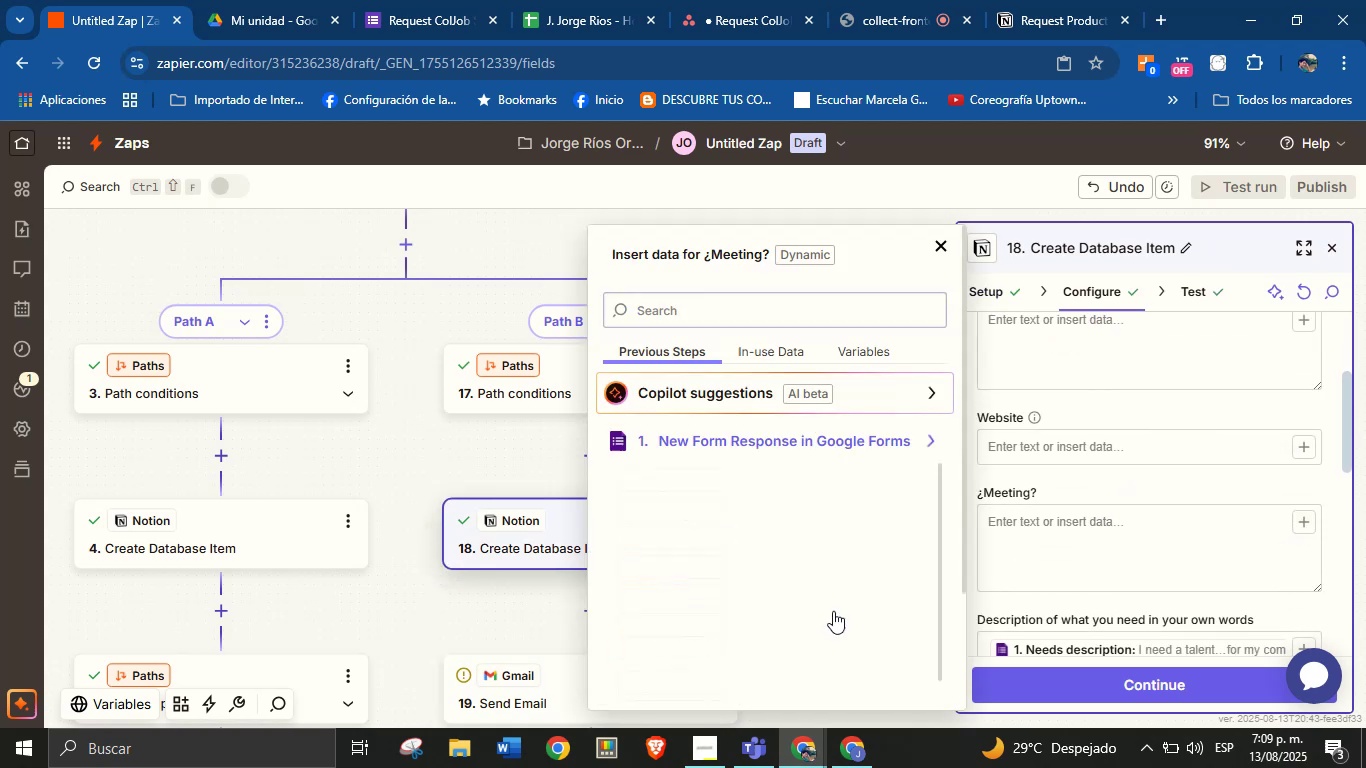 
left_click([833, 611])
 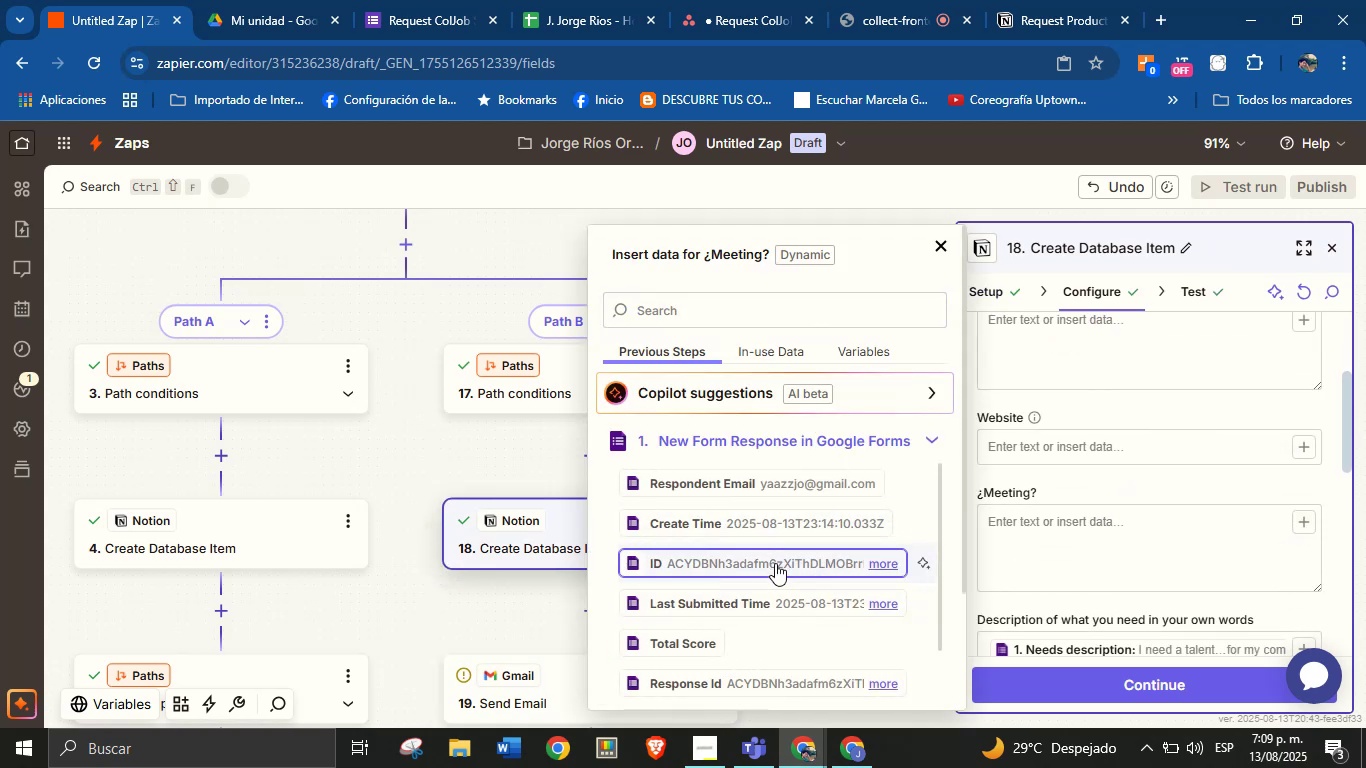 
scroll: coordinate [769, 523], scroll_direction: down, amount: 9.0
 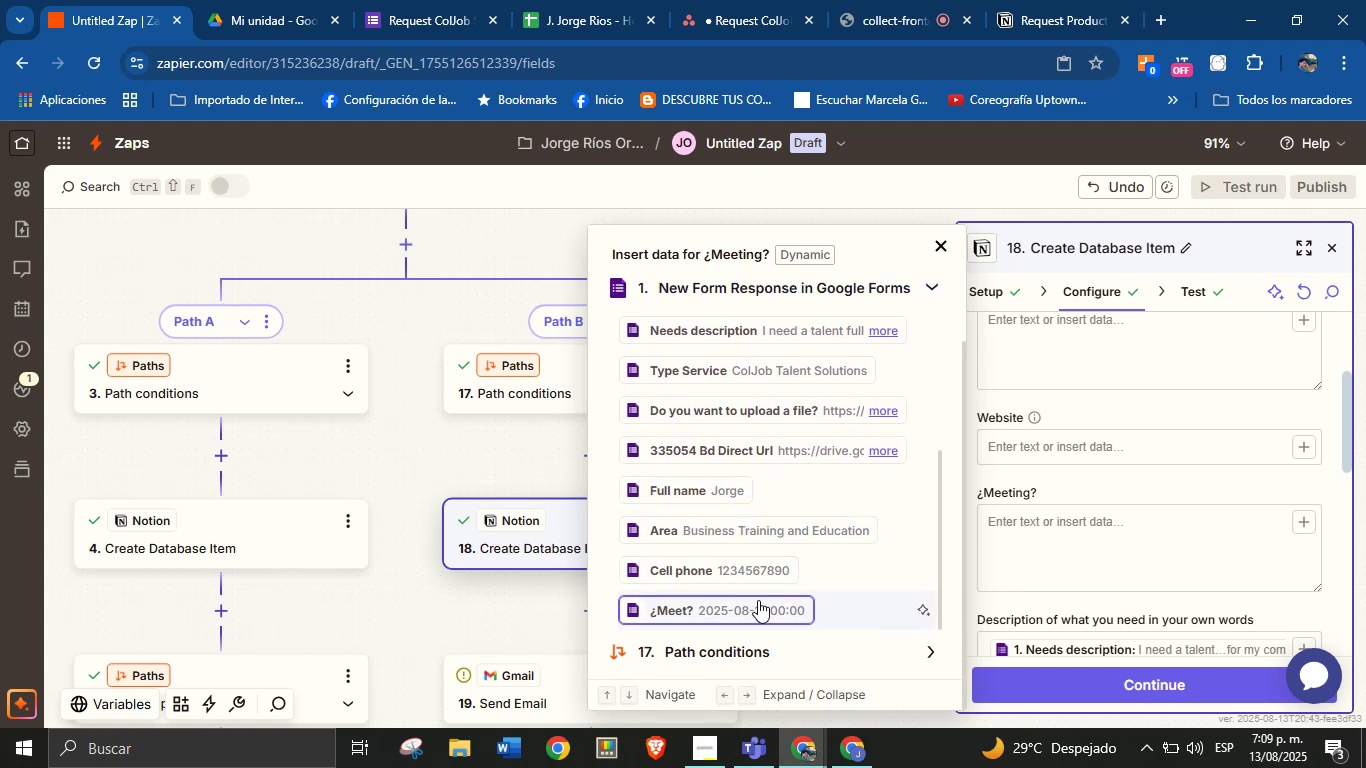 
left_click([758, 600])
 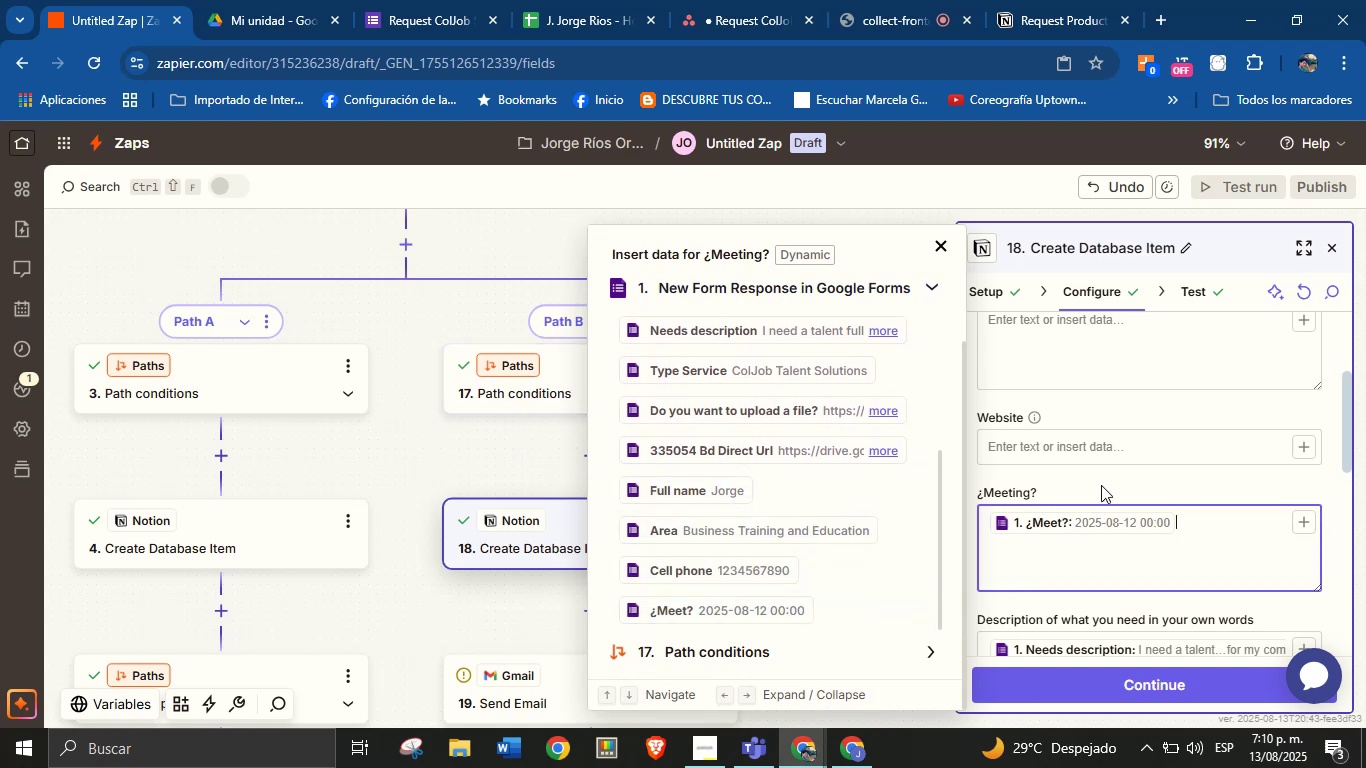 
left_click([1101, 486])
 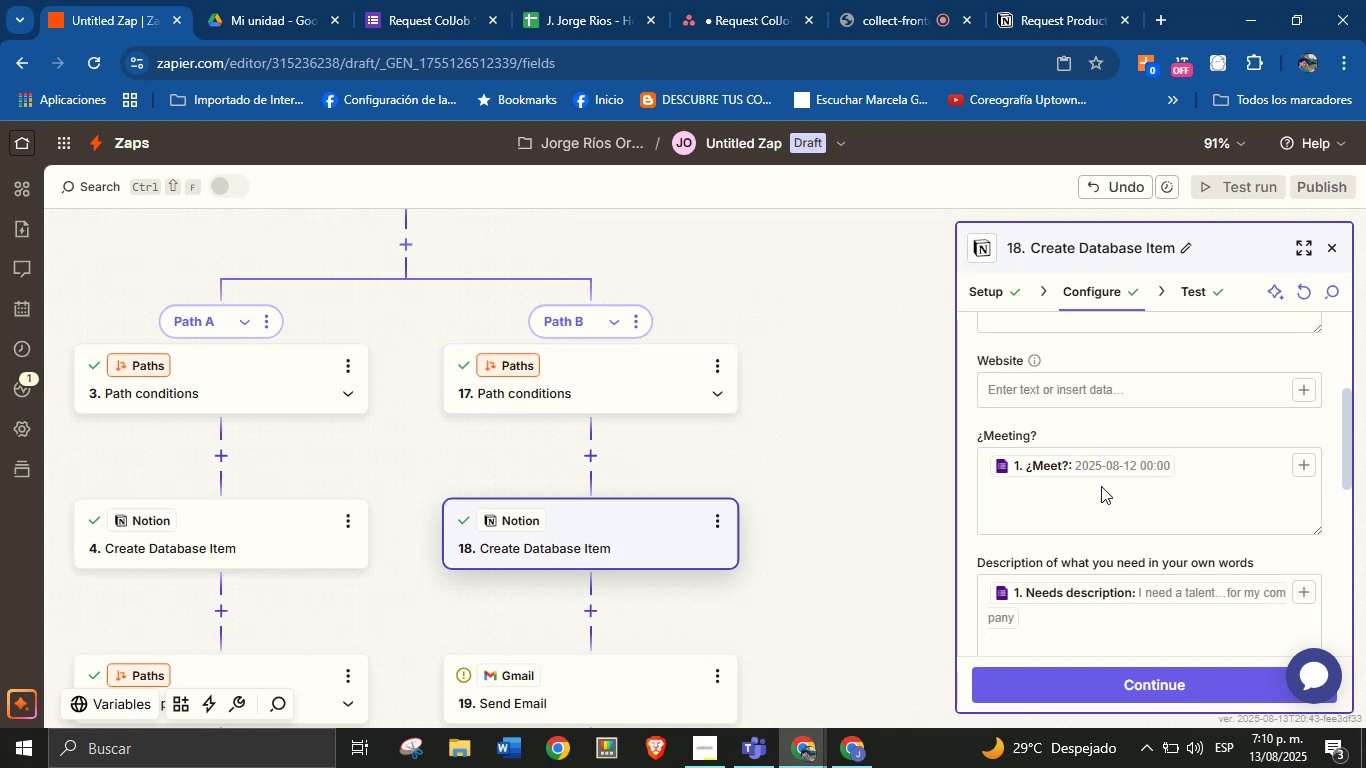 
scroll: coordinate [1130, 478], scroll_direction: down, amount: 2.0
 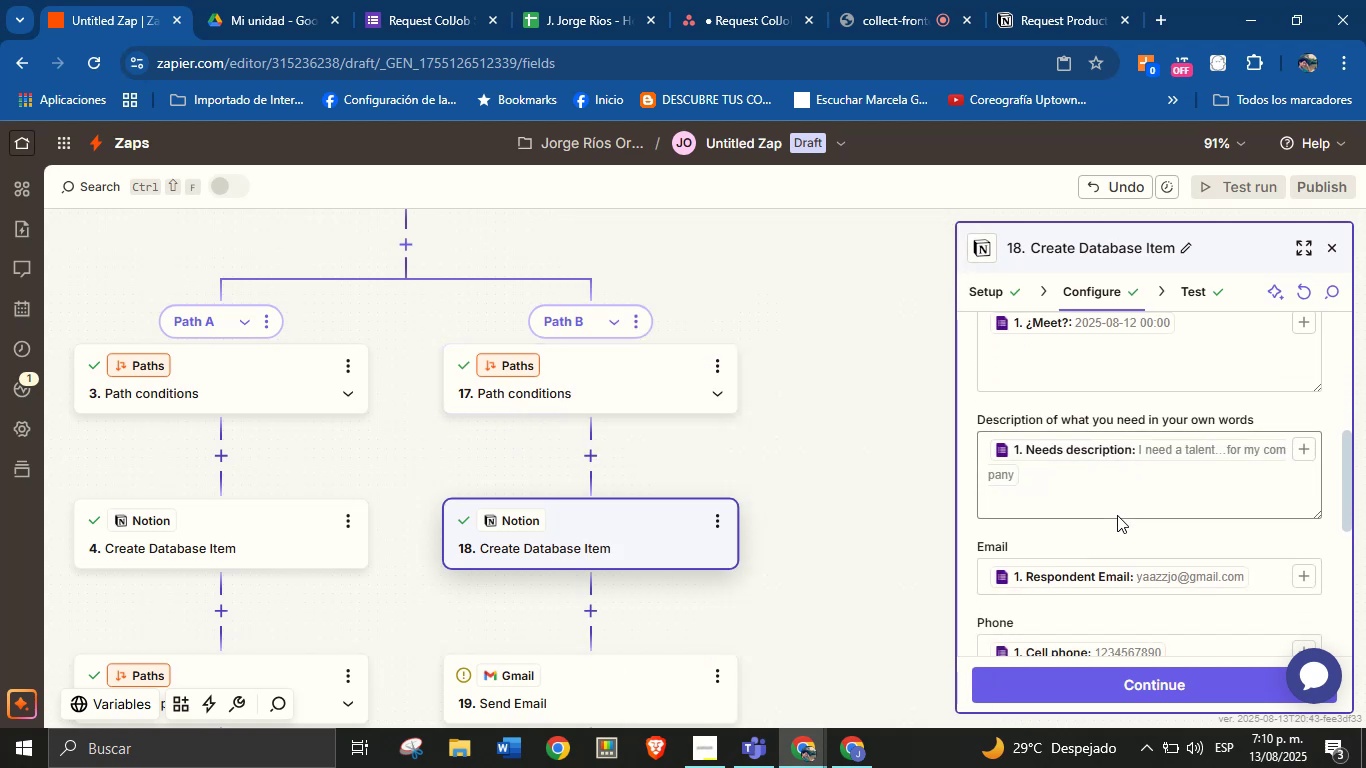 
scroll: coordinate [1117, 515], scroll_direction: none, amount: 0.0
 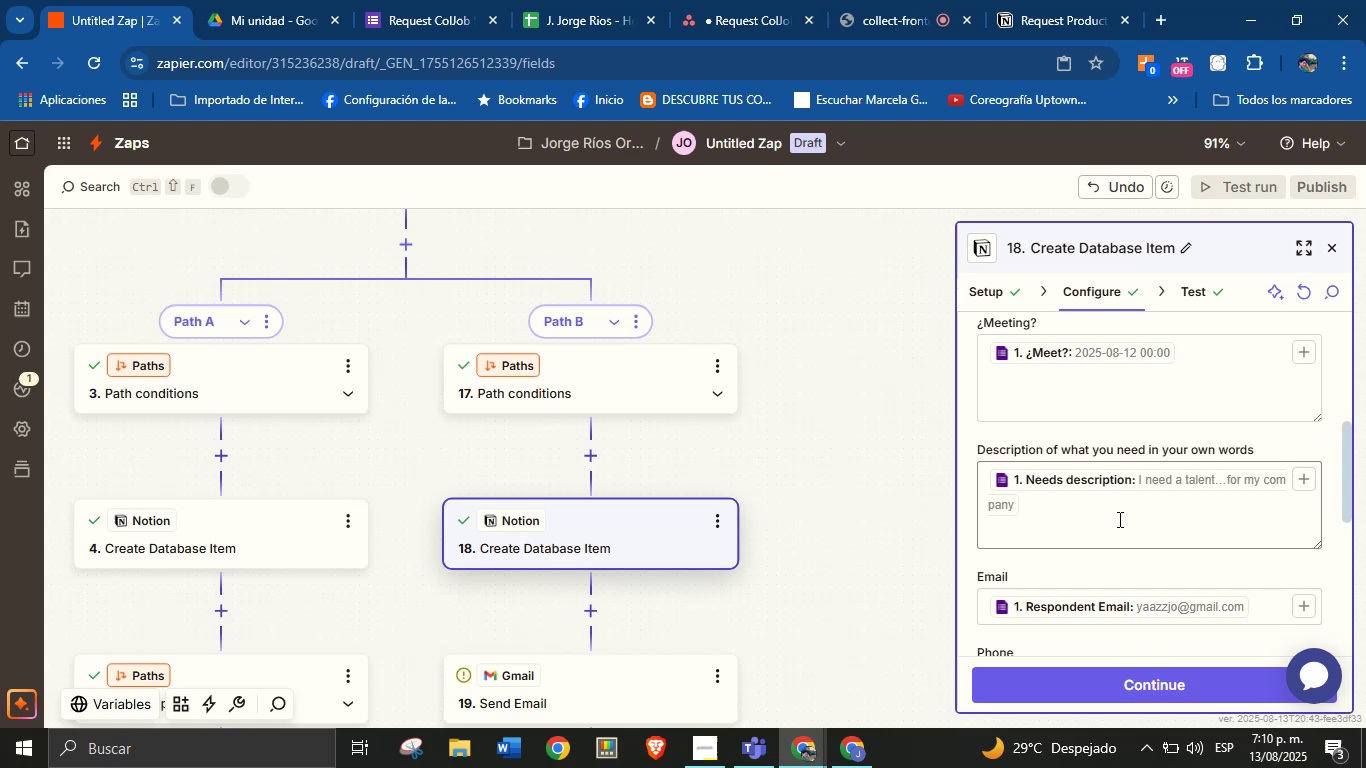 
scroll: coordinate [1118, 517], scroll_direction: up, amount: 4.0
 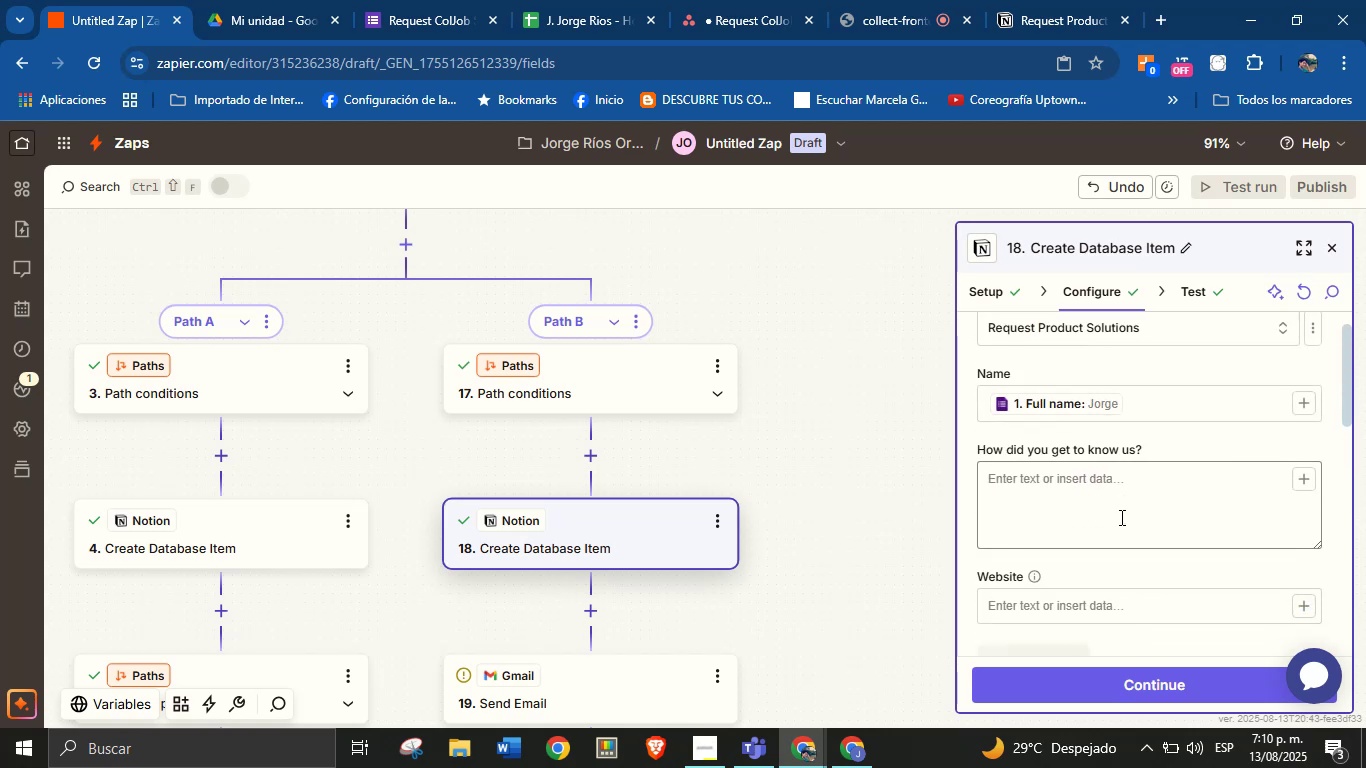 
scroll: coordinate [1128, 526], scroll_direction: down, amount: 6.0
 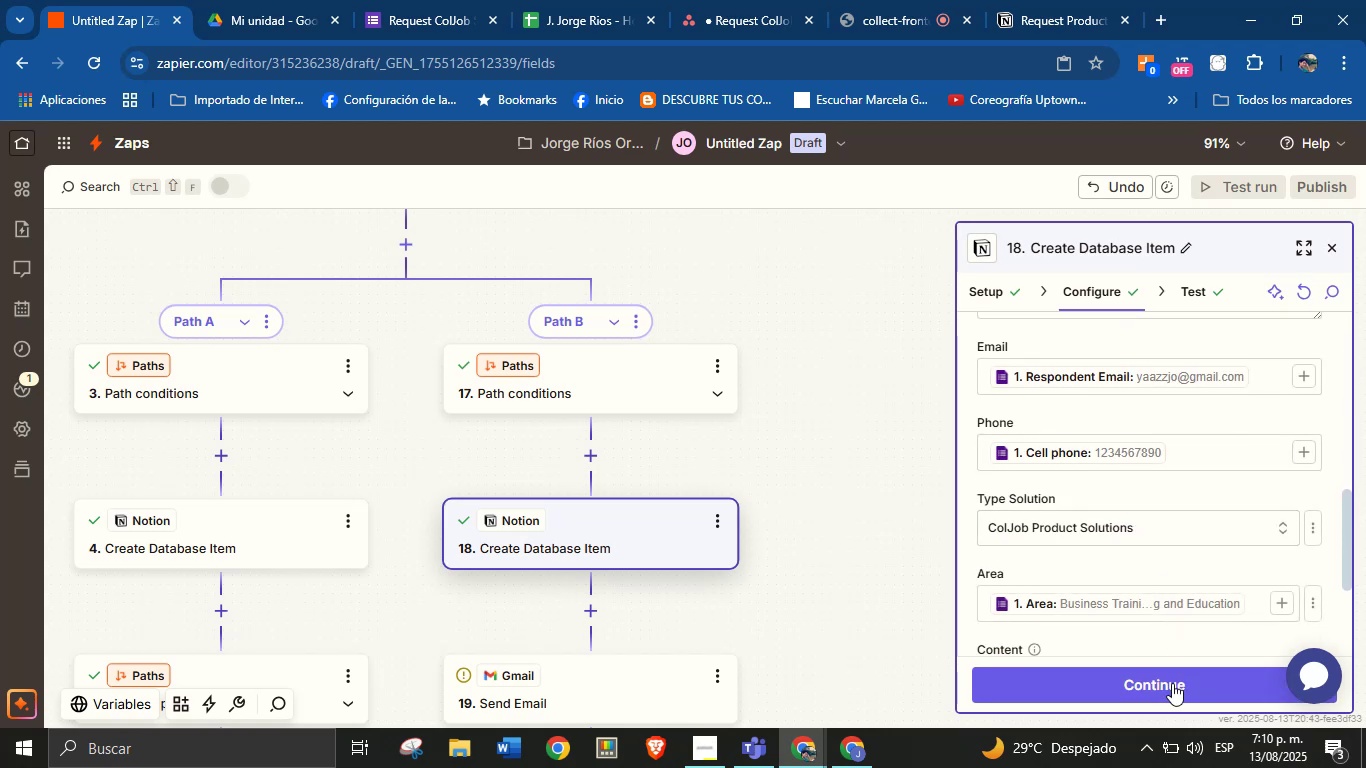 
left_click([1172, 683])
 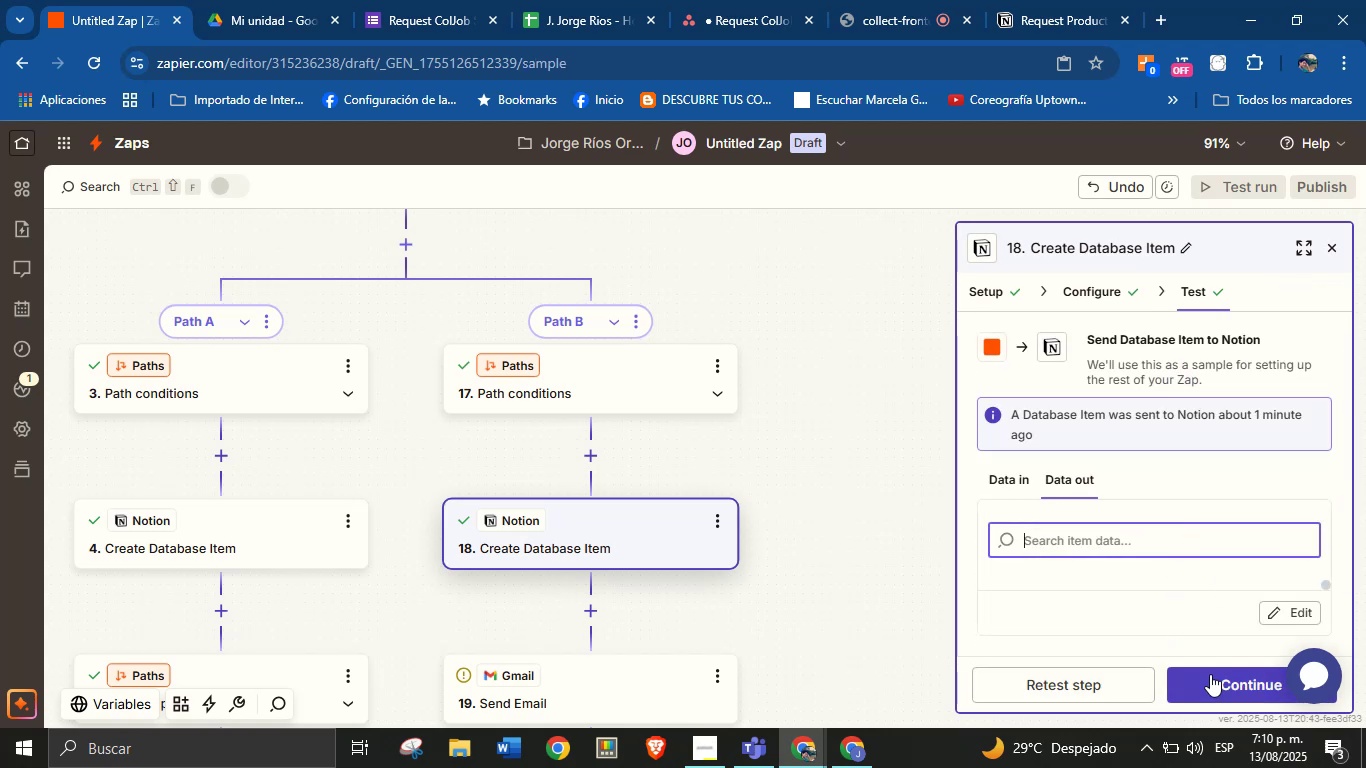 
left_click([1210, 679])
 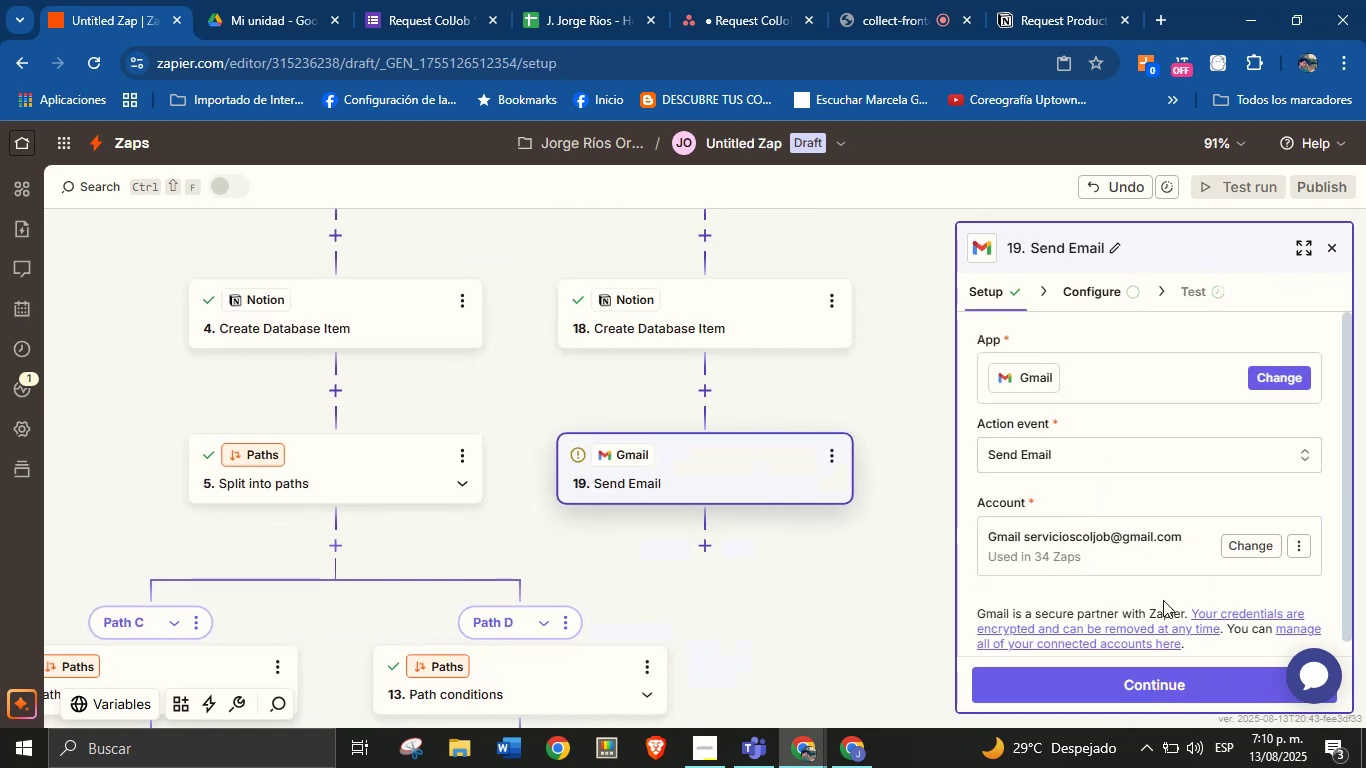 
left_click([1152, 679])
 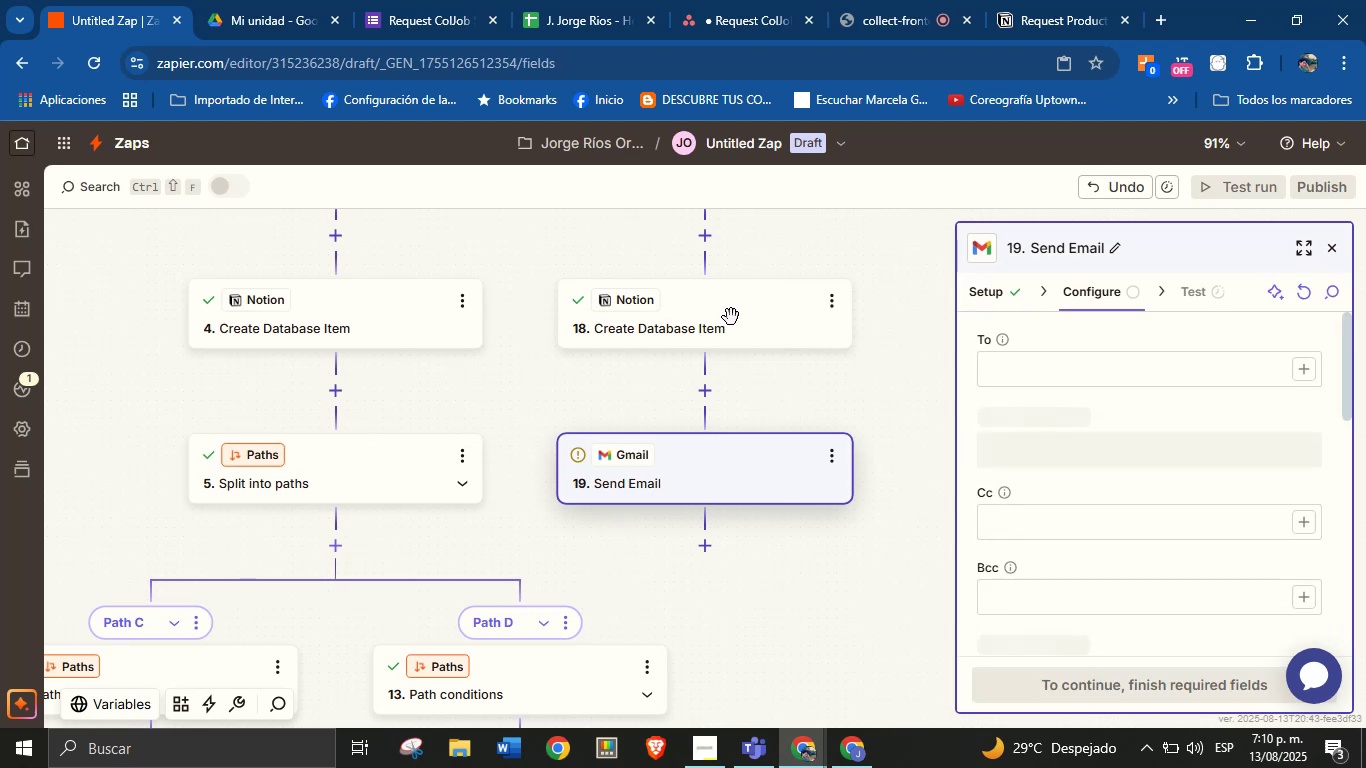 
left_click([731, 317])
 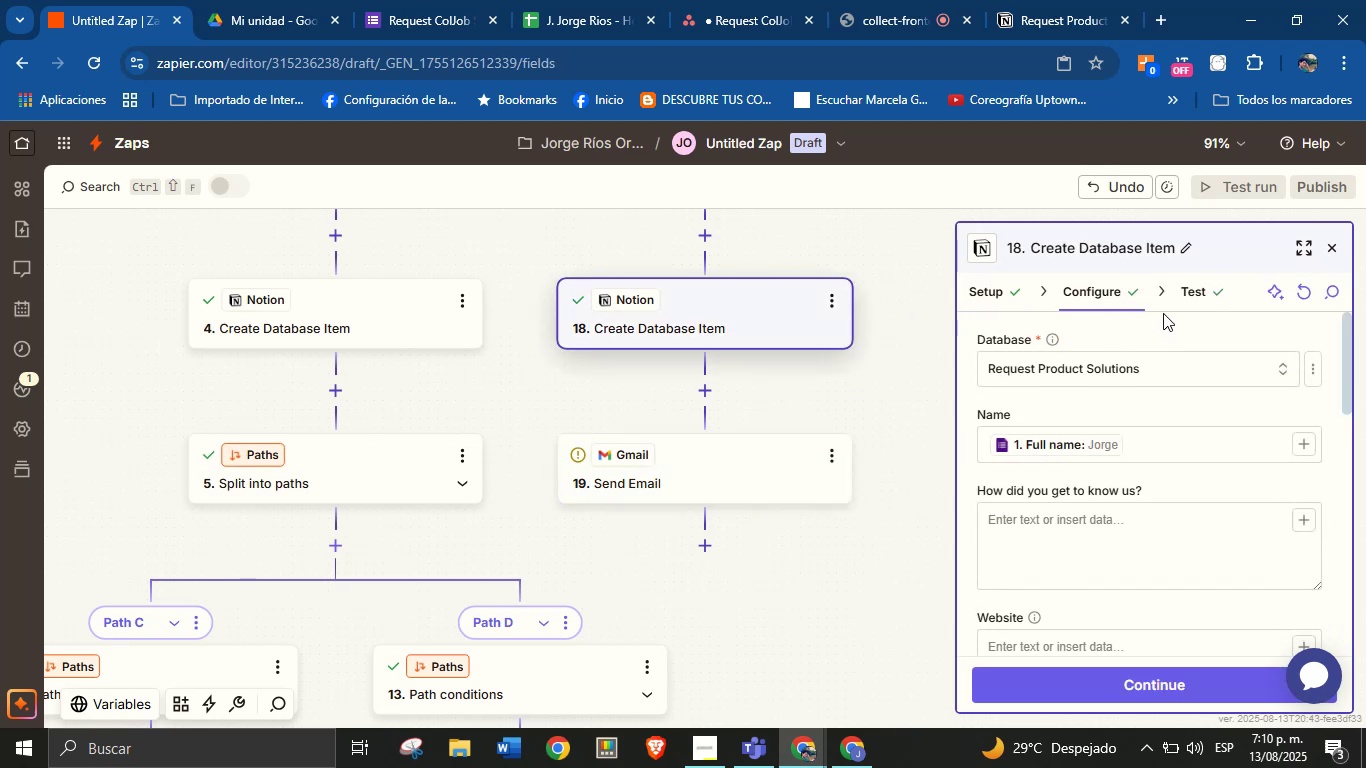 
left_click([1183, 298])
 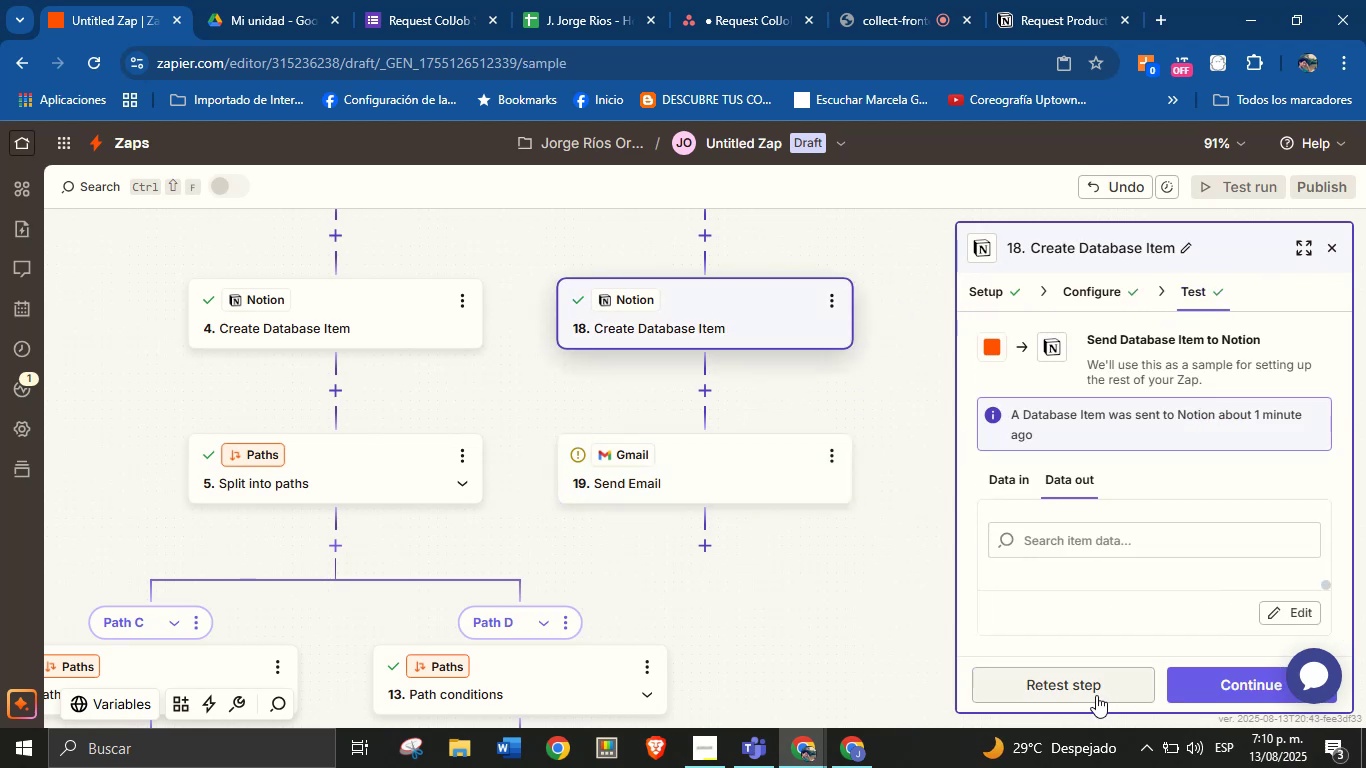 
left_click([1096, 695])
 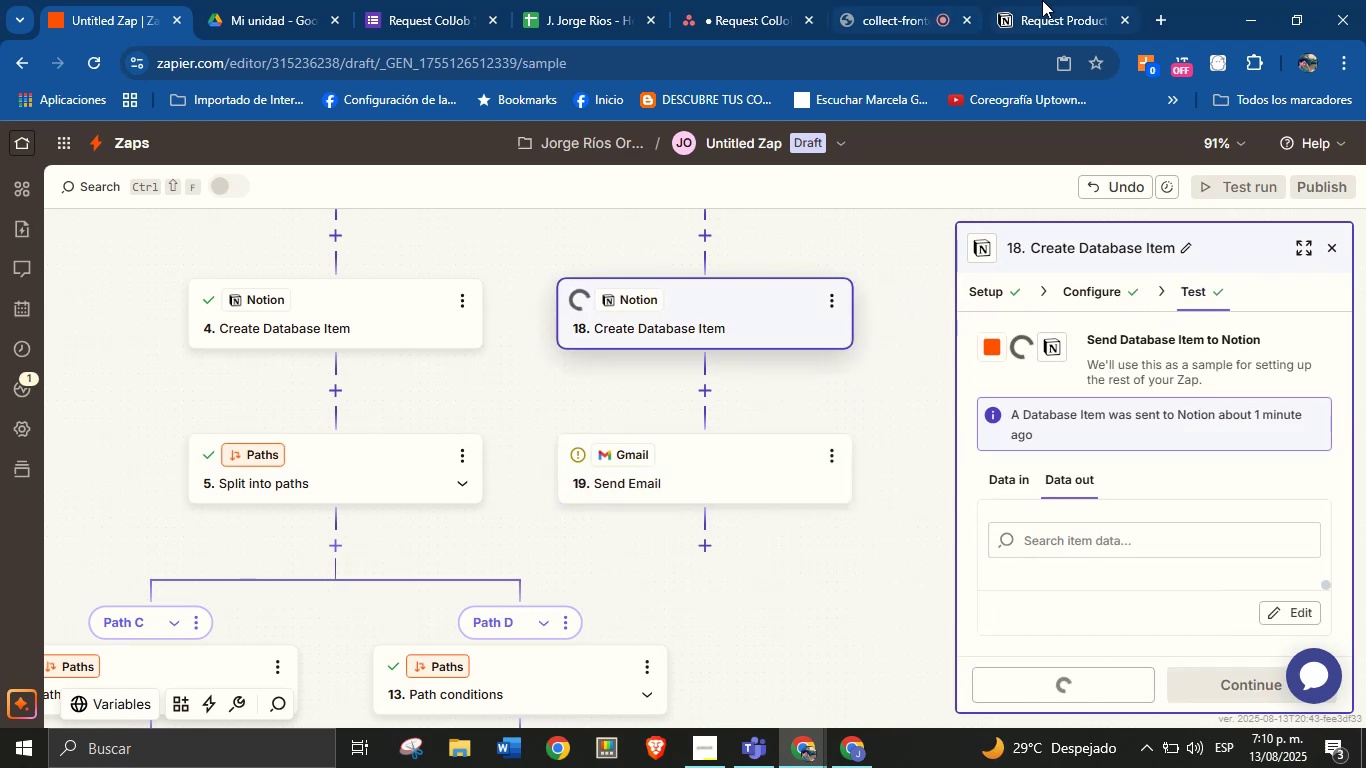 
left_click([1042, 0])
 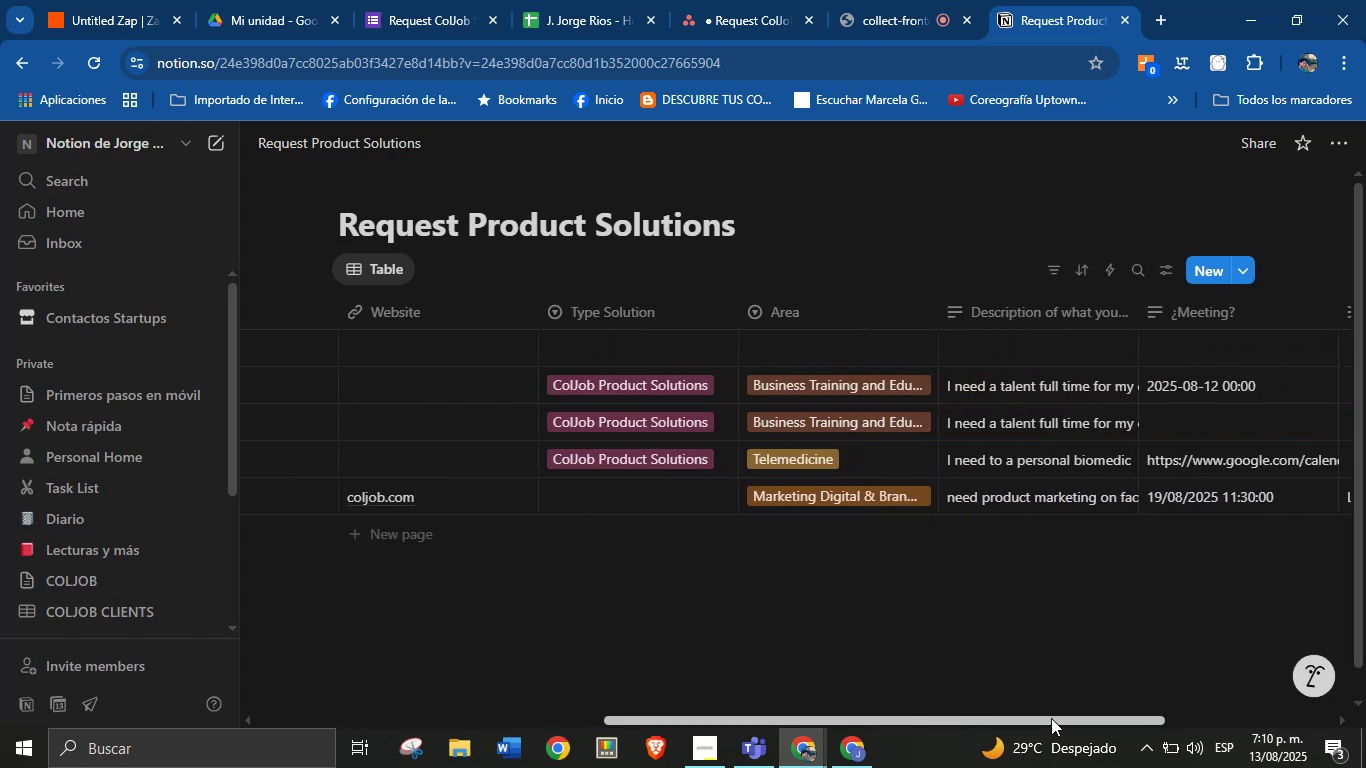 
wait(10.85)
 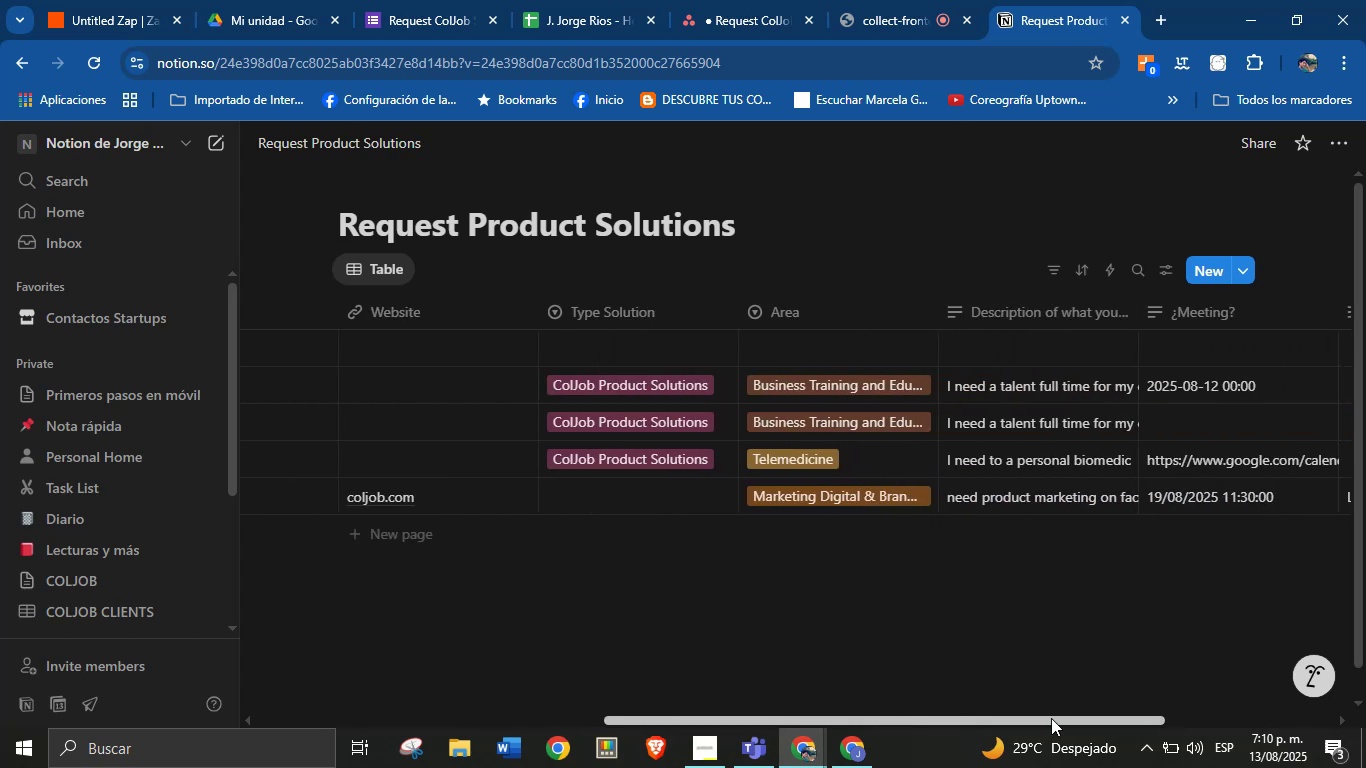 
left_click([131, 0])
 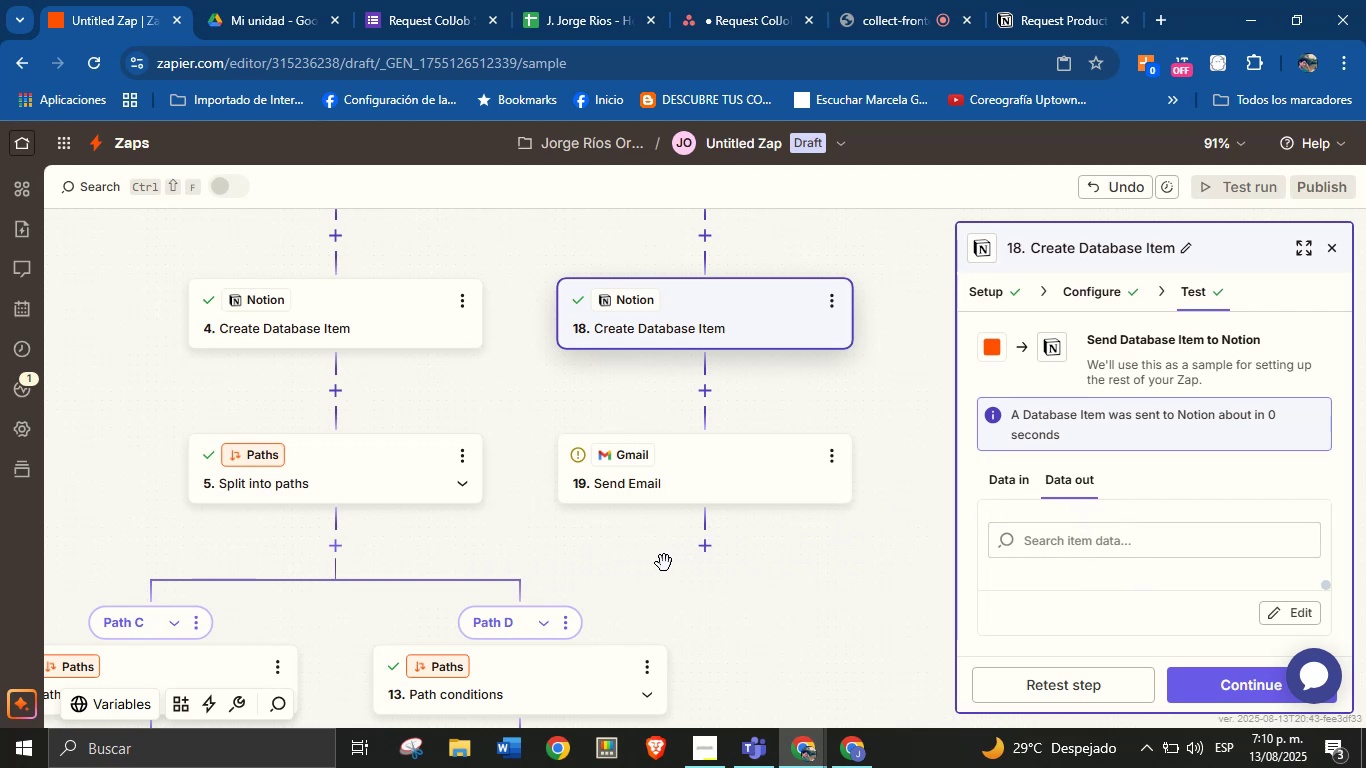 
left_click([702, 476])
 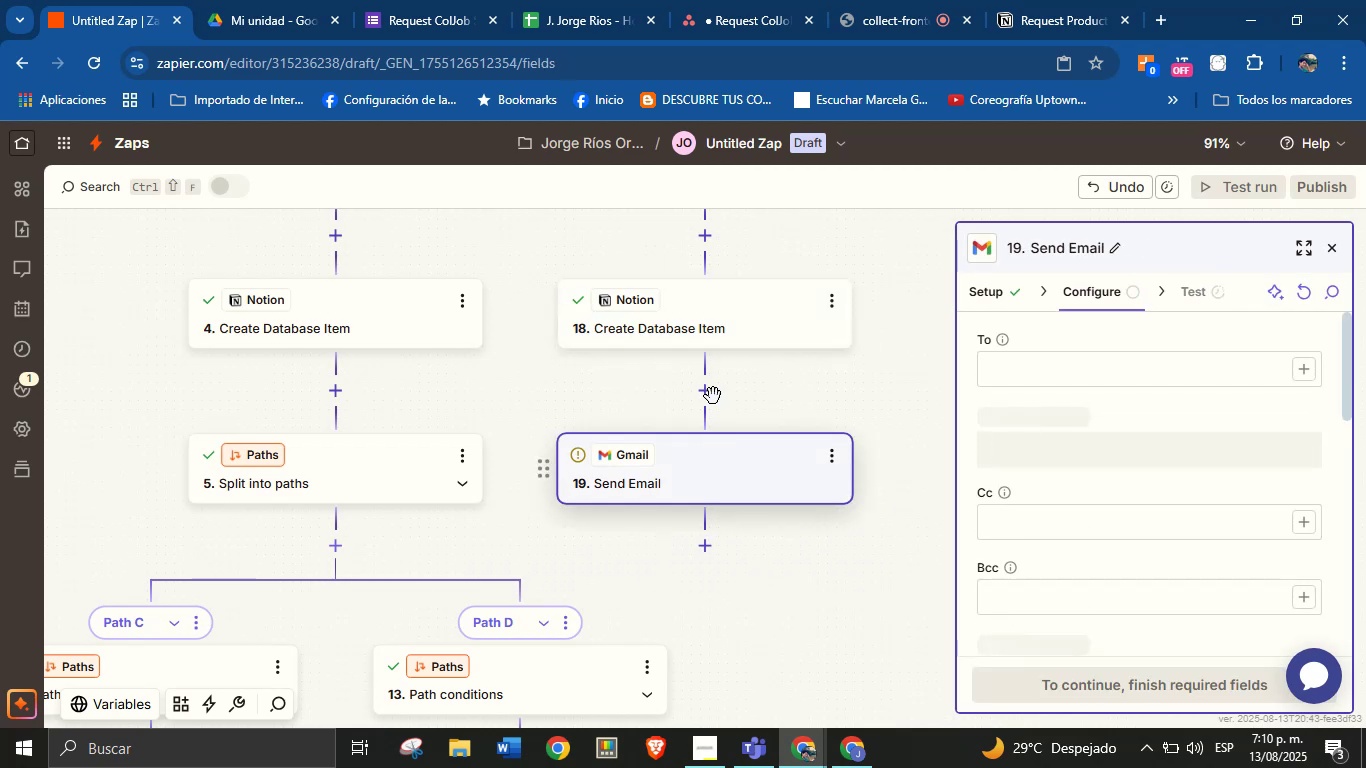 
mouse_move([716, 432])
 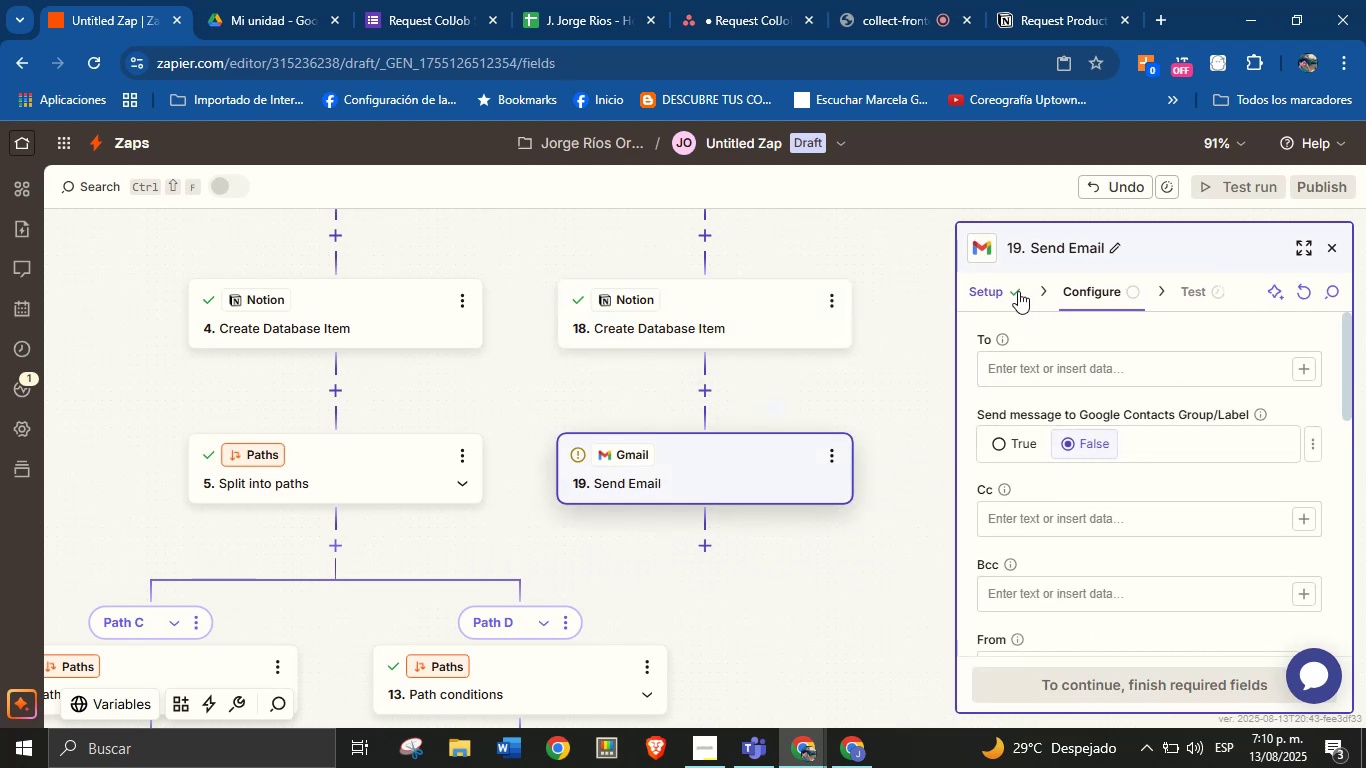 
left_click([1018, 291])
 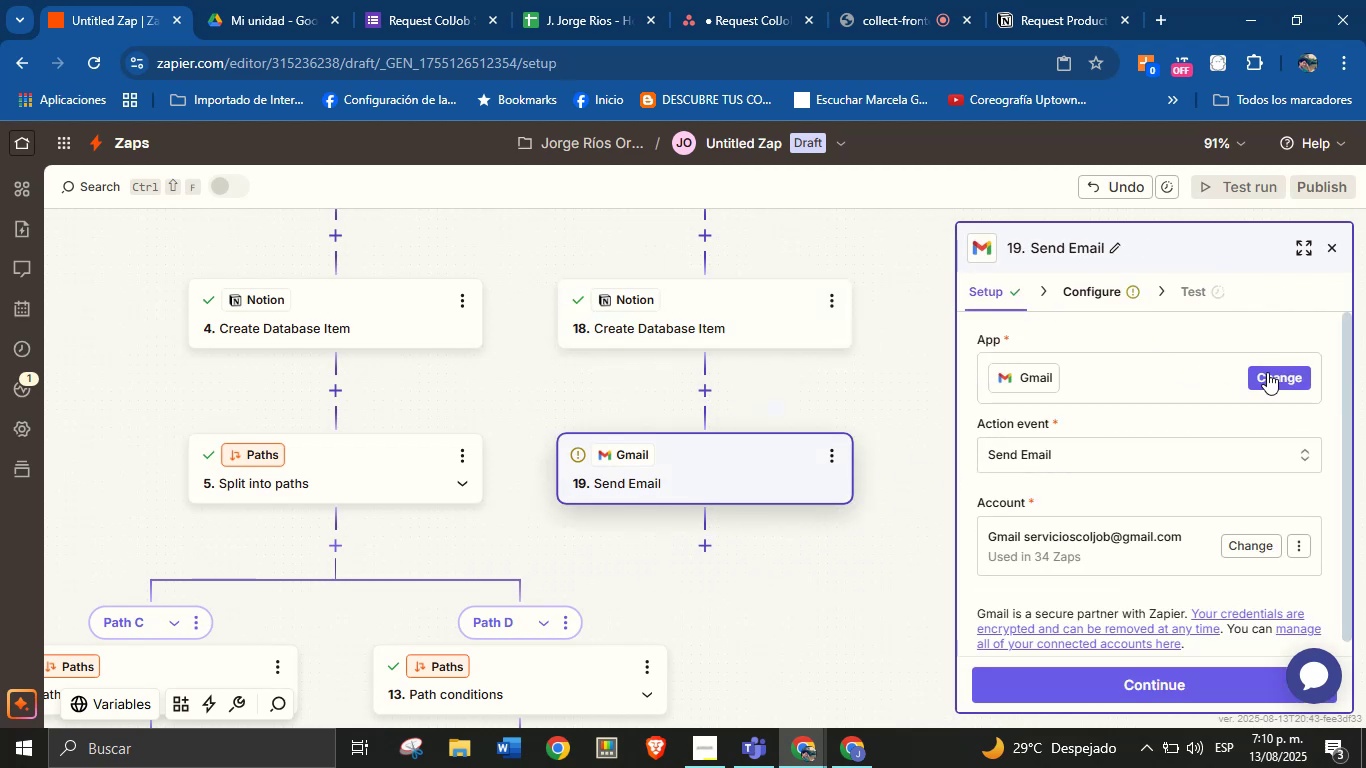 
left_click([1267, 372])
 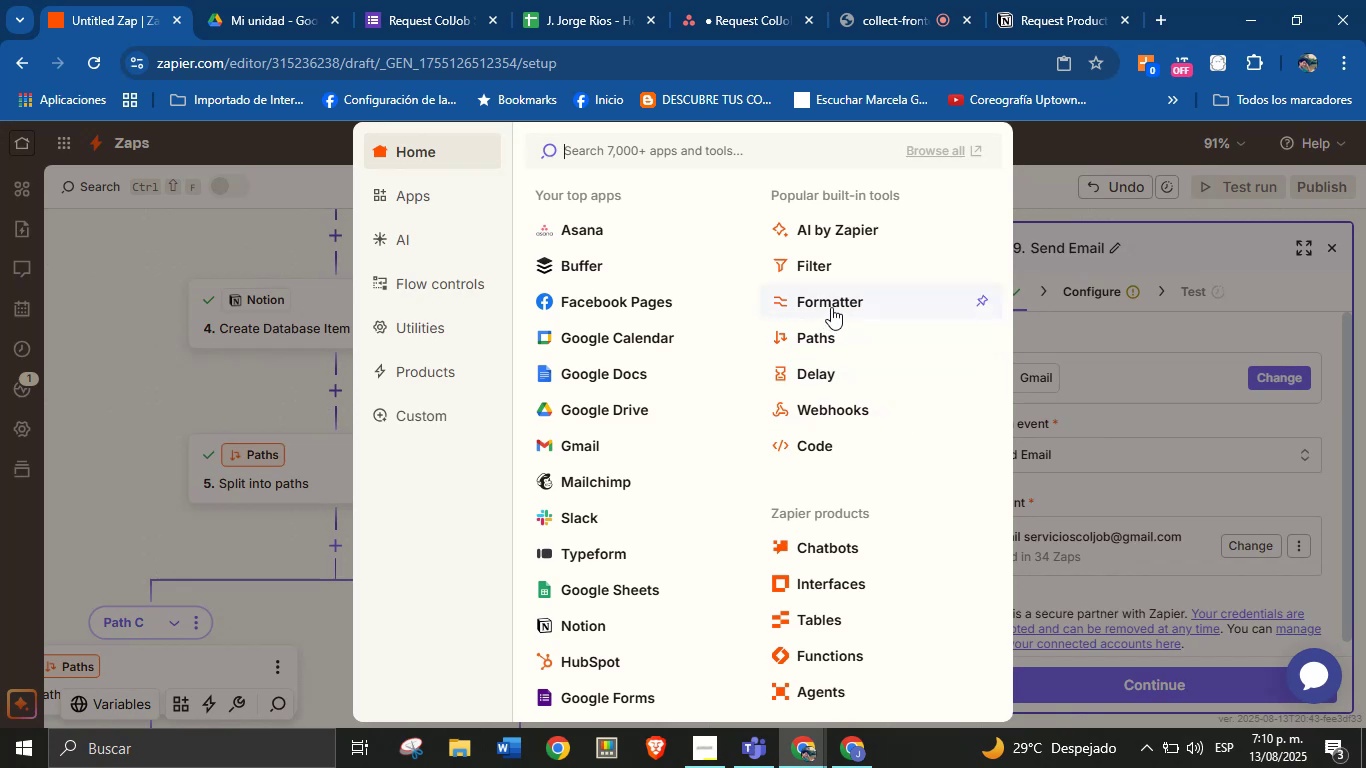 
left_click([835, 333])
 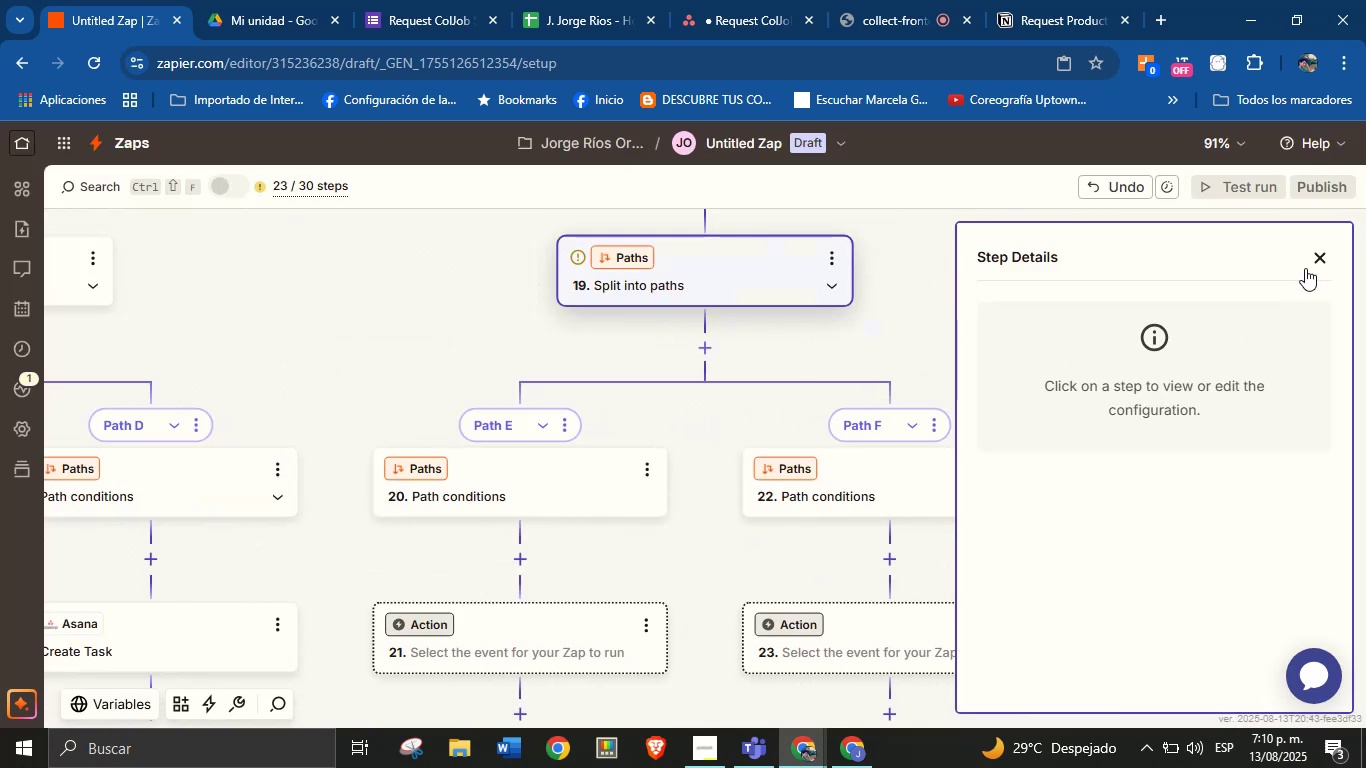 
wait(5.42)
 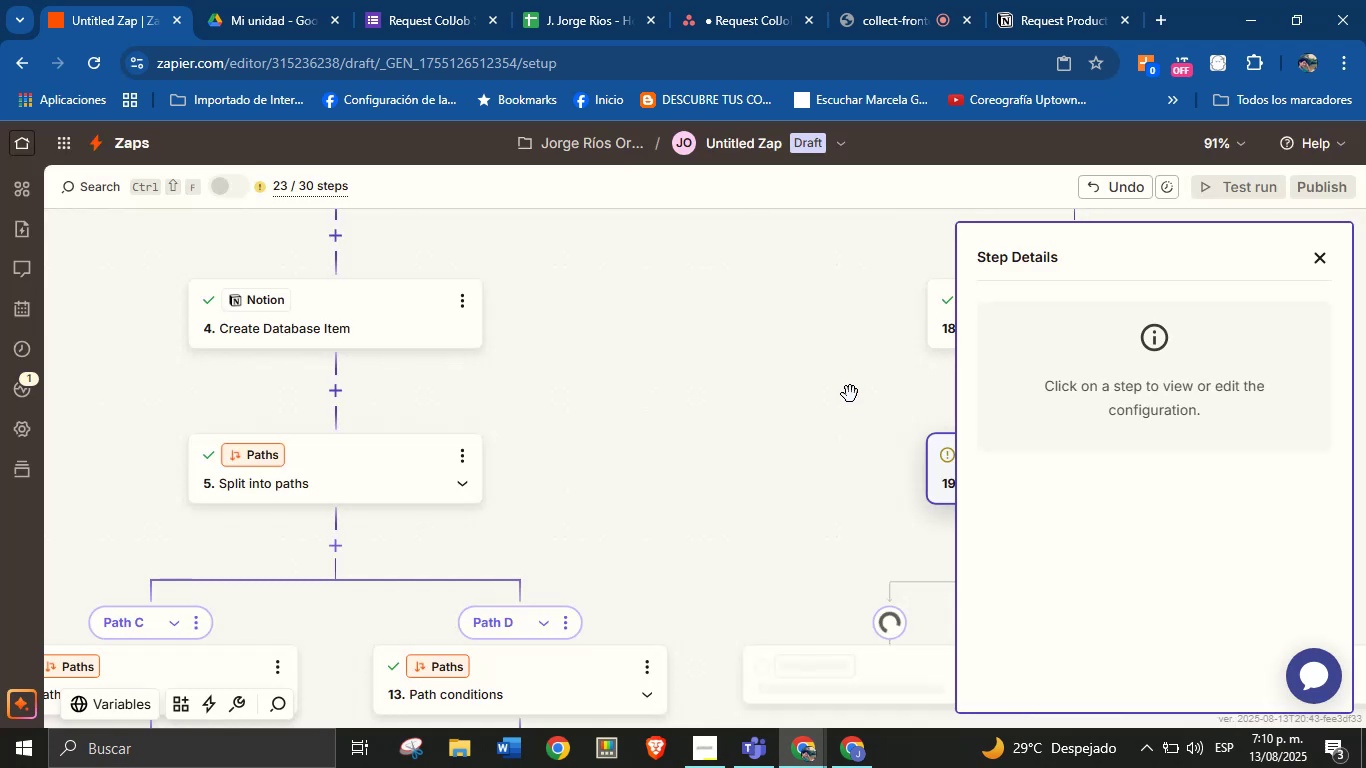 
left_click([521, 474])
 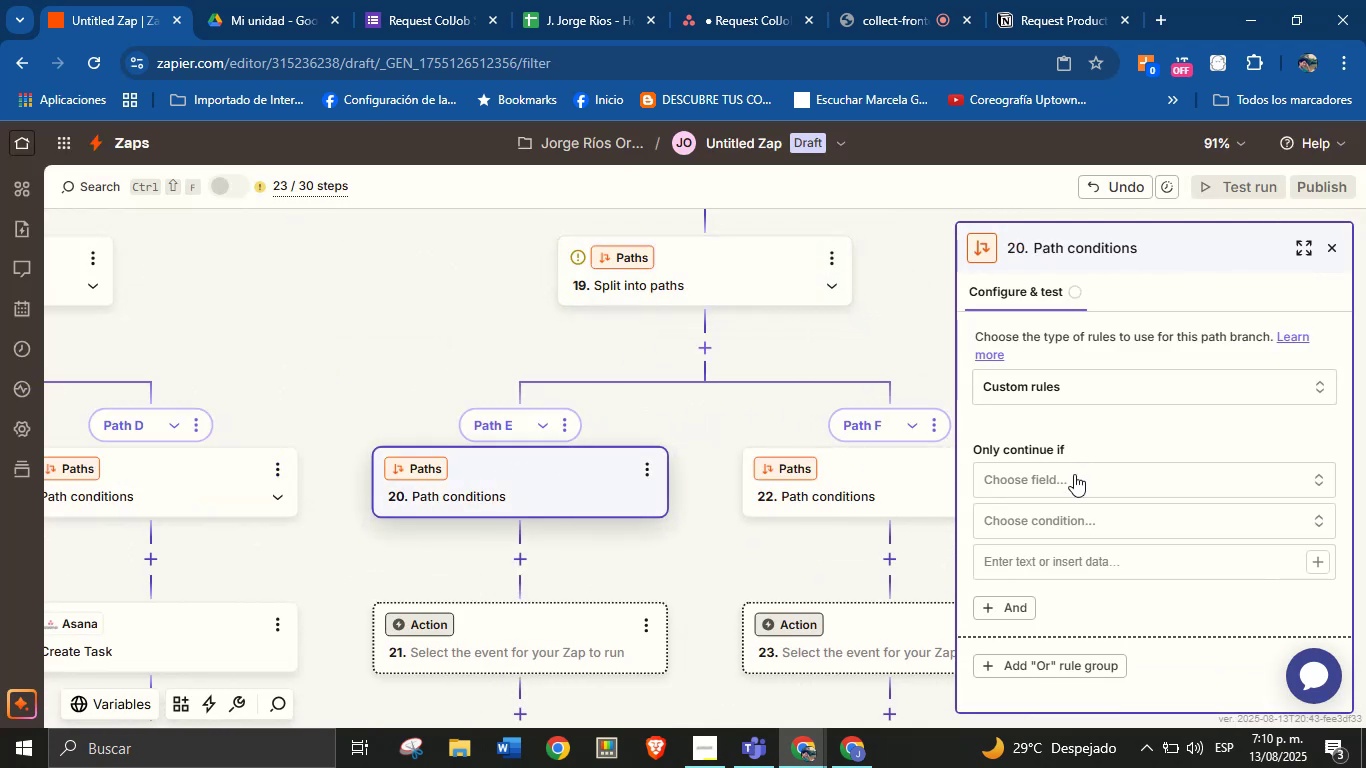 
left_click([1074, 475])
 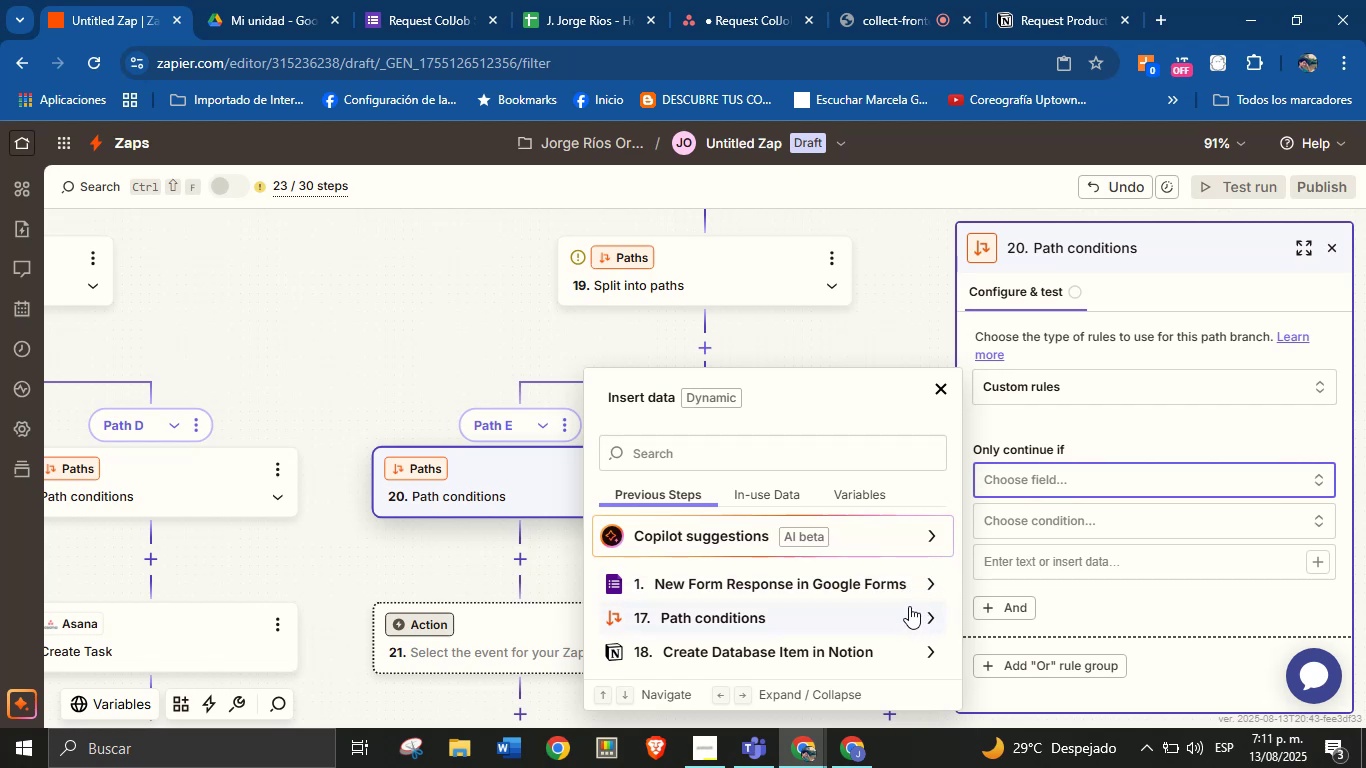 
wait(12.23)
 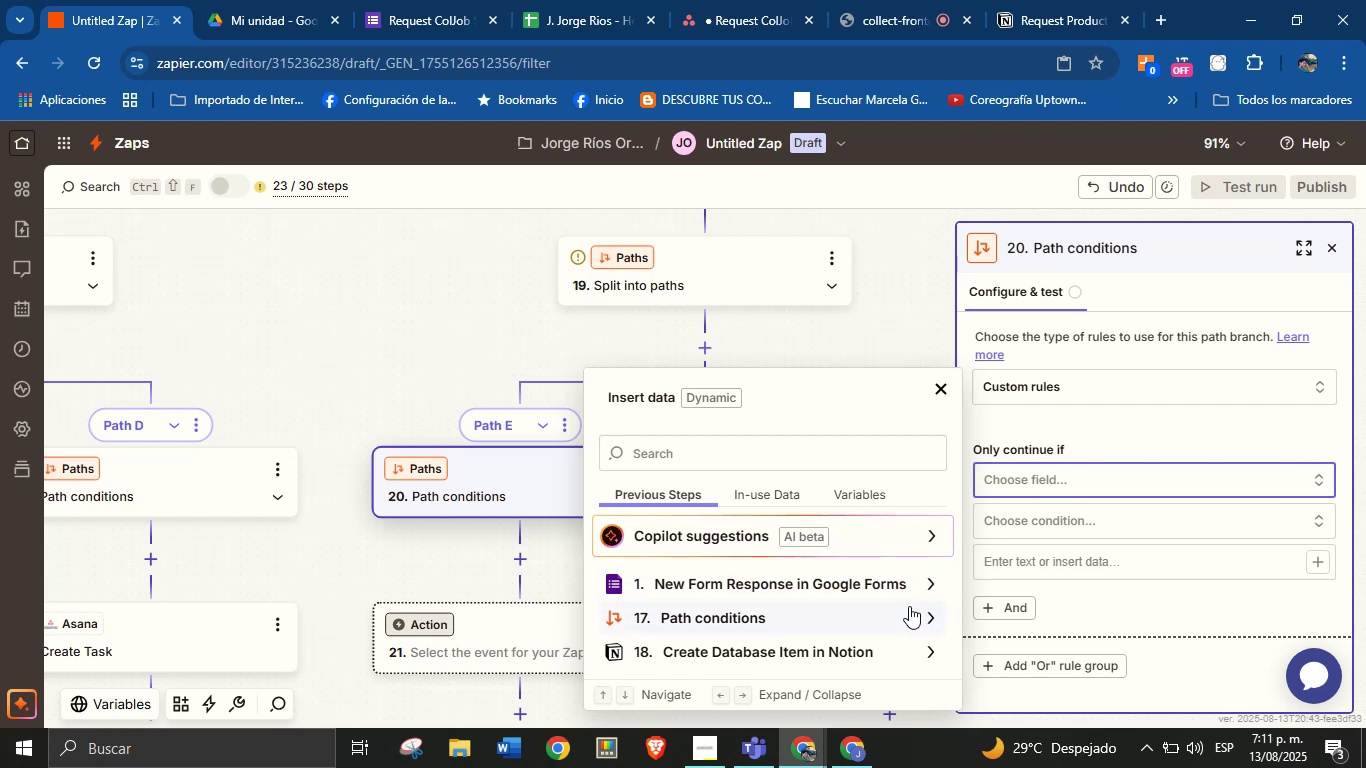 
left_click([929, 646])
 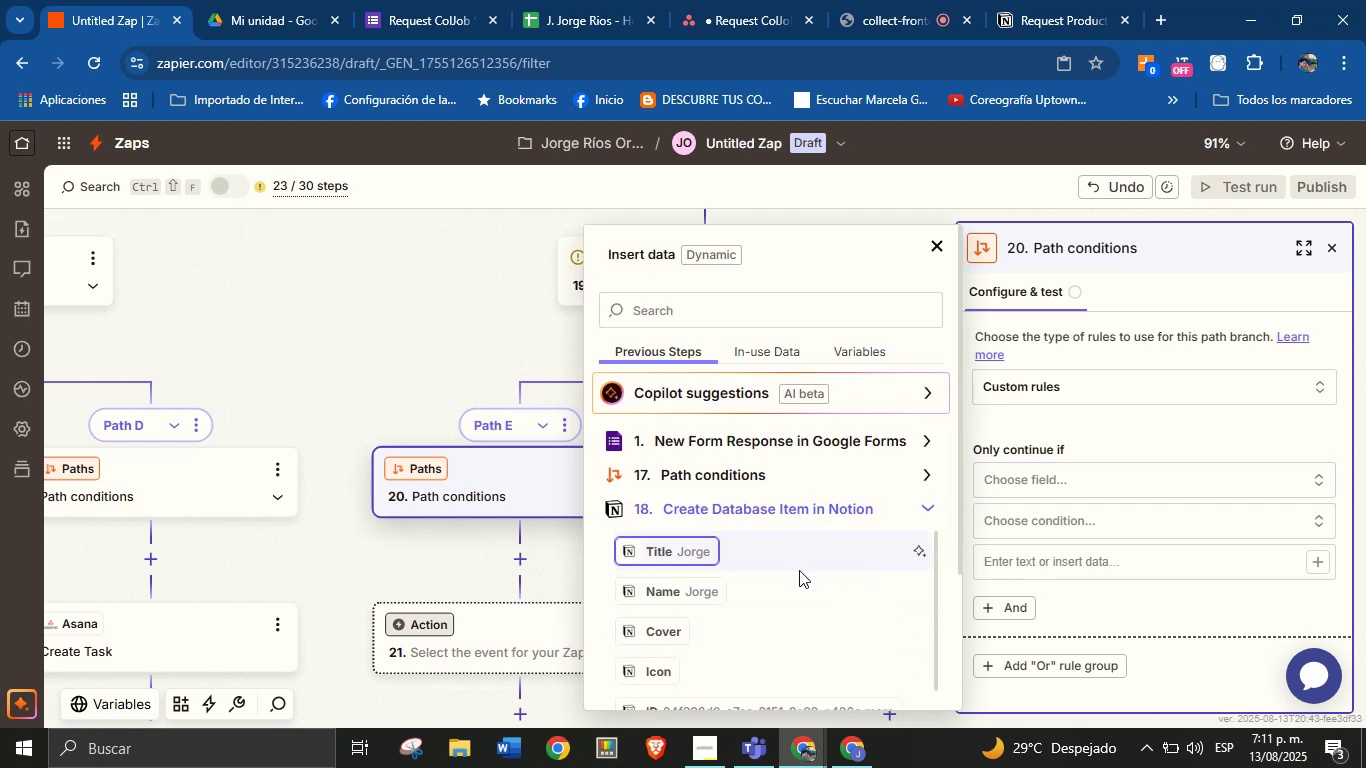 
scroll: coordinate [799, 570], scroll_direction: none, amount: 0.0
 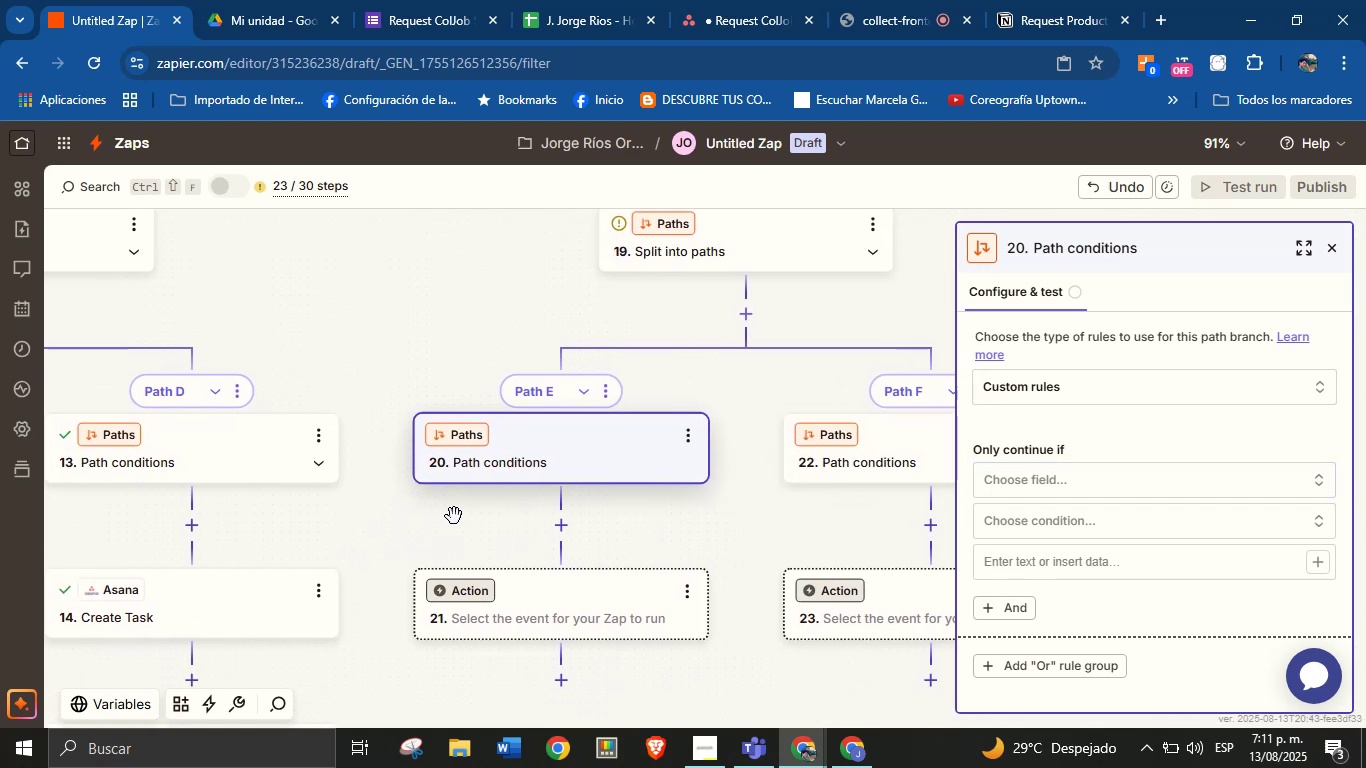 
wait(5.13)
 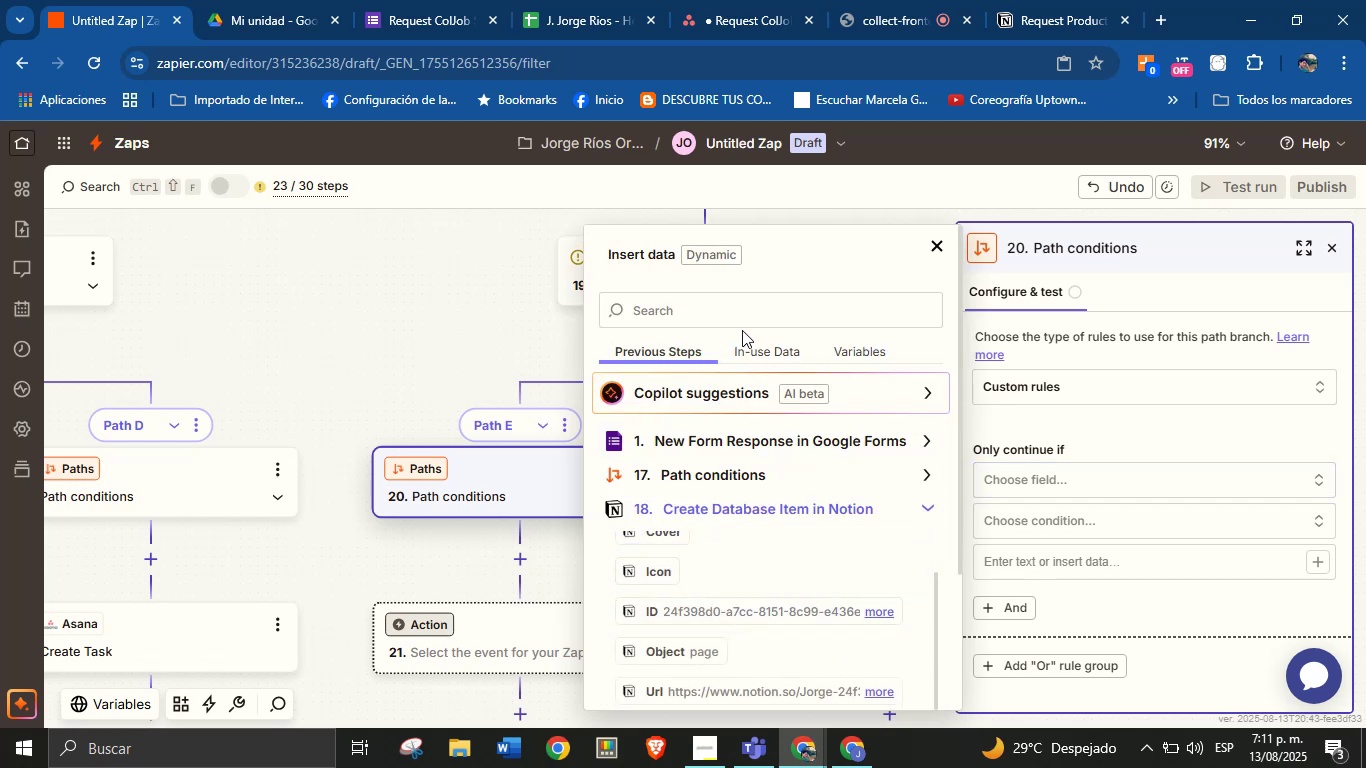 
left_click([604, 451])
 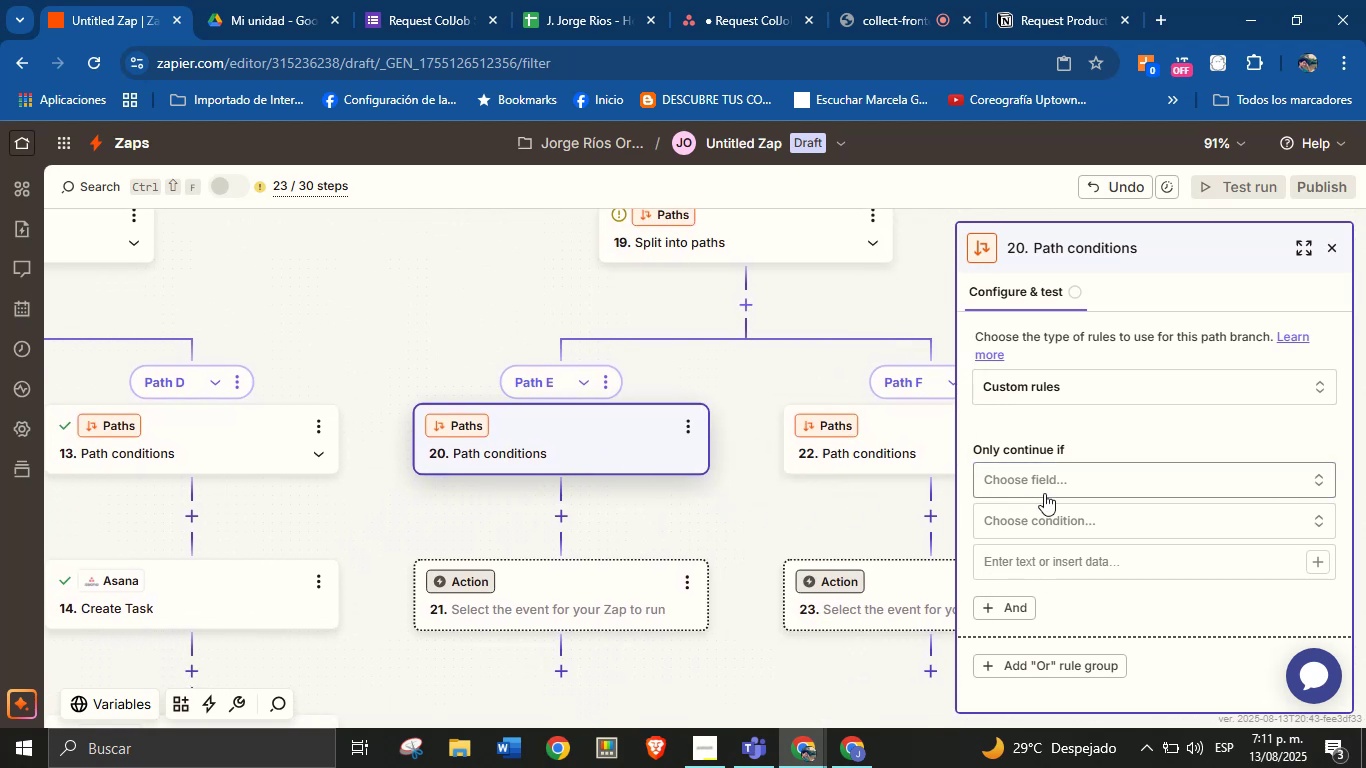 
left_click([1044, 493])
 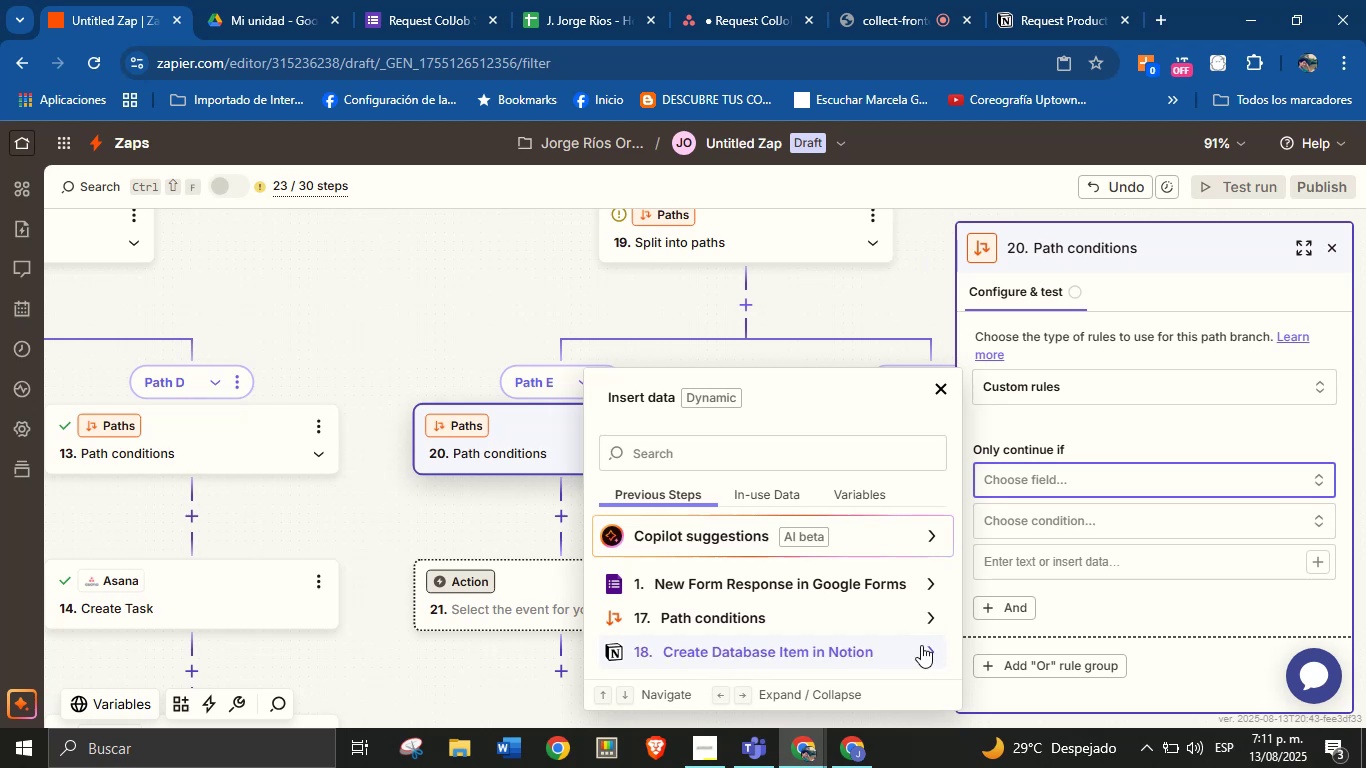 
left_click([921, 645])
 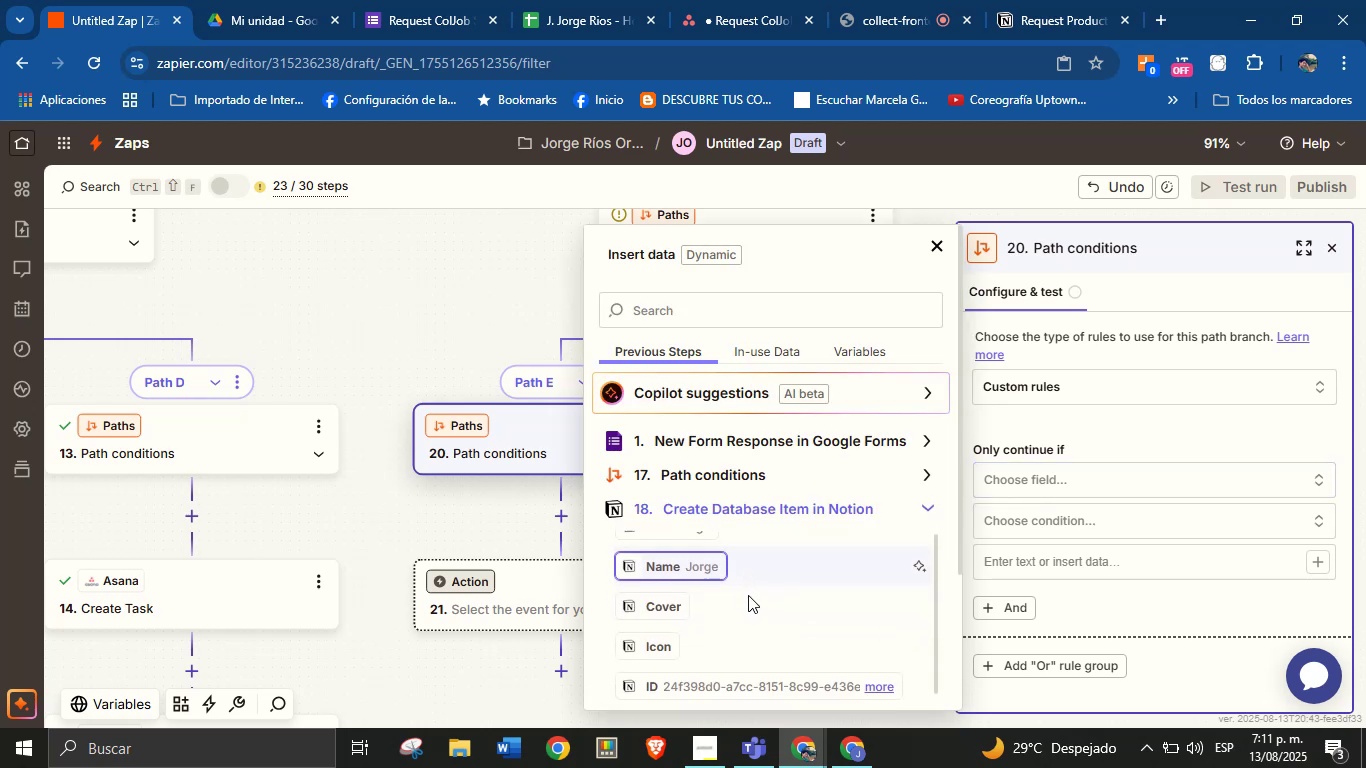 
scroll: coordinate [748, 603], scroll_direction: down, amount: 4.0
 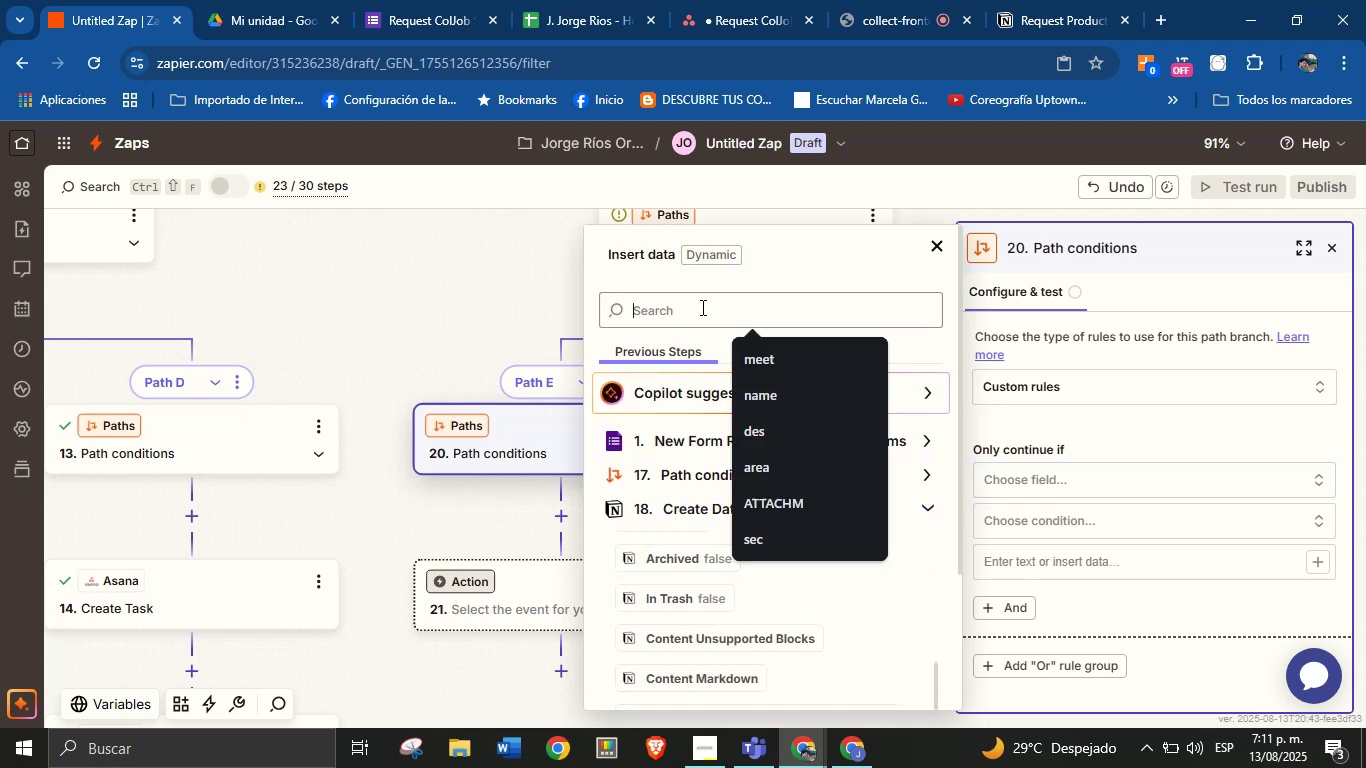 
left_click([701, 307])
 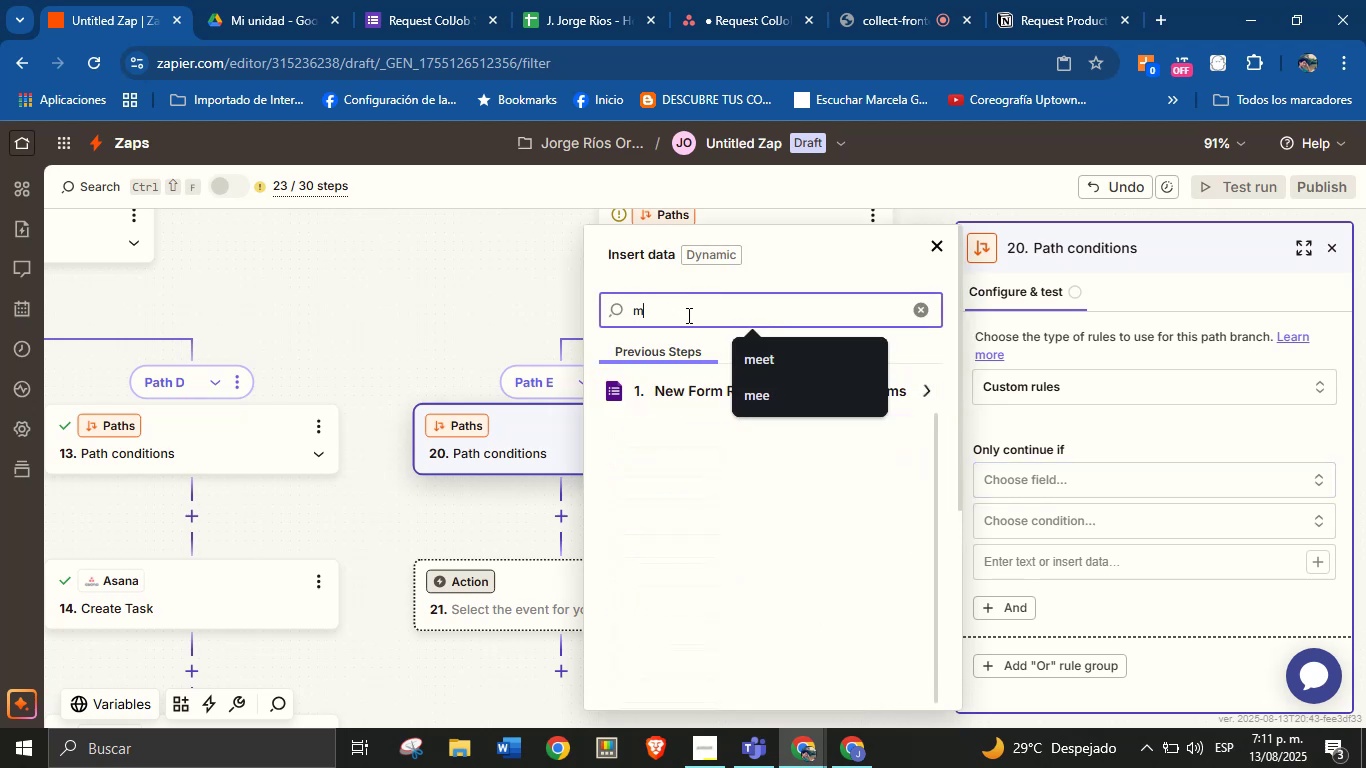 
type(meet)
 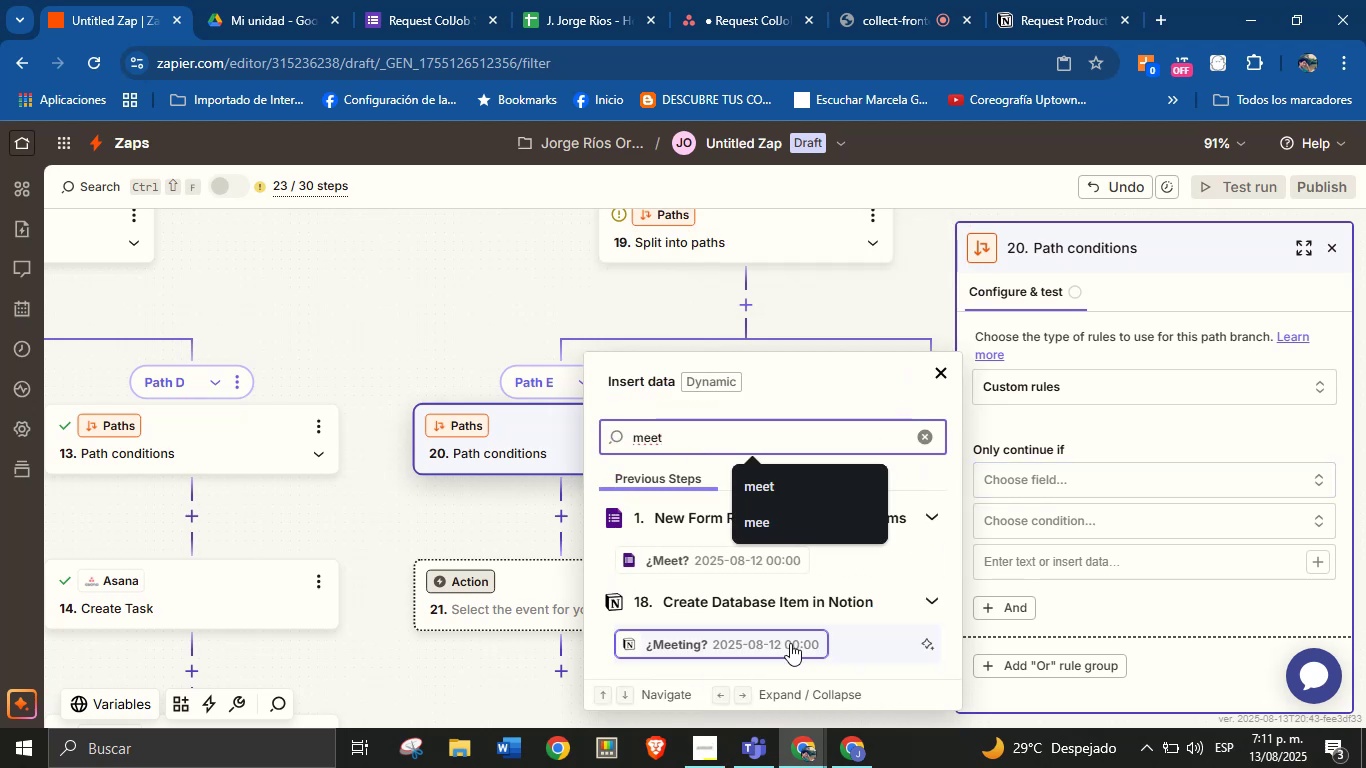 
left_click([790, 643])
 